 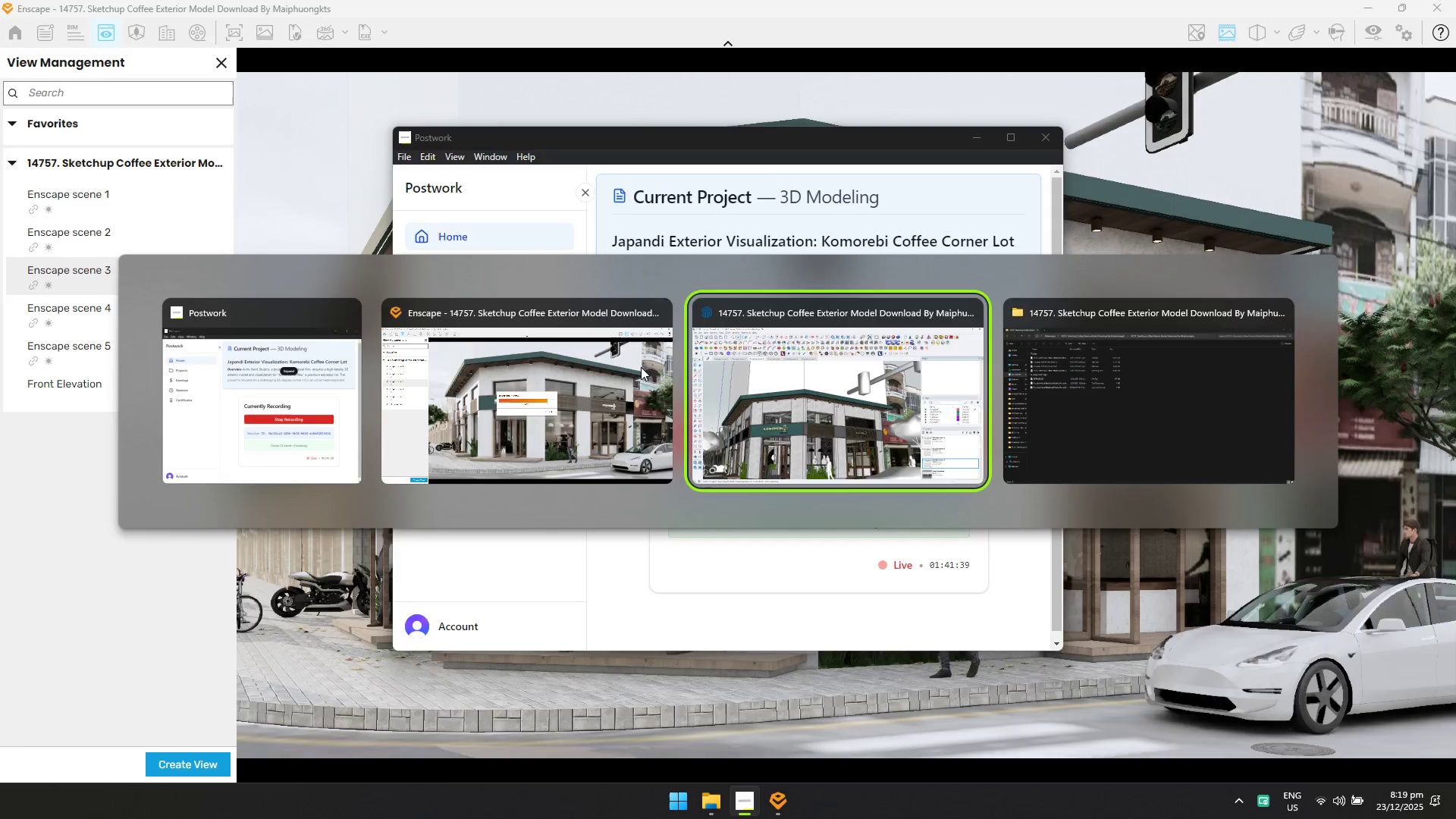 
key(Alt+Tab)
 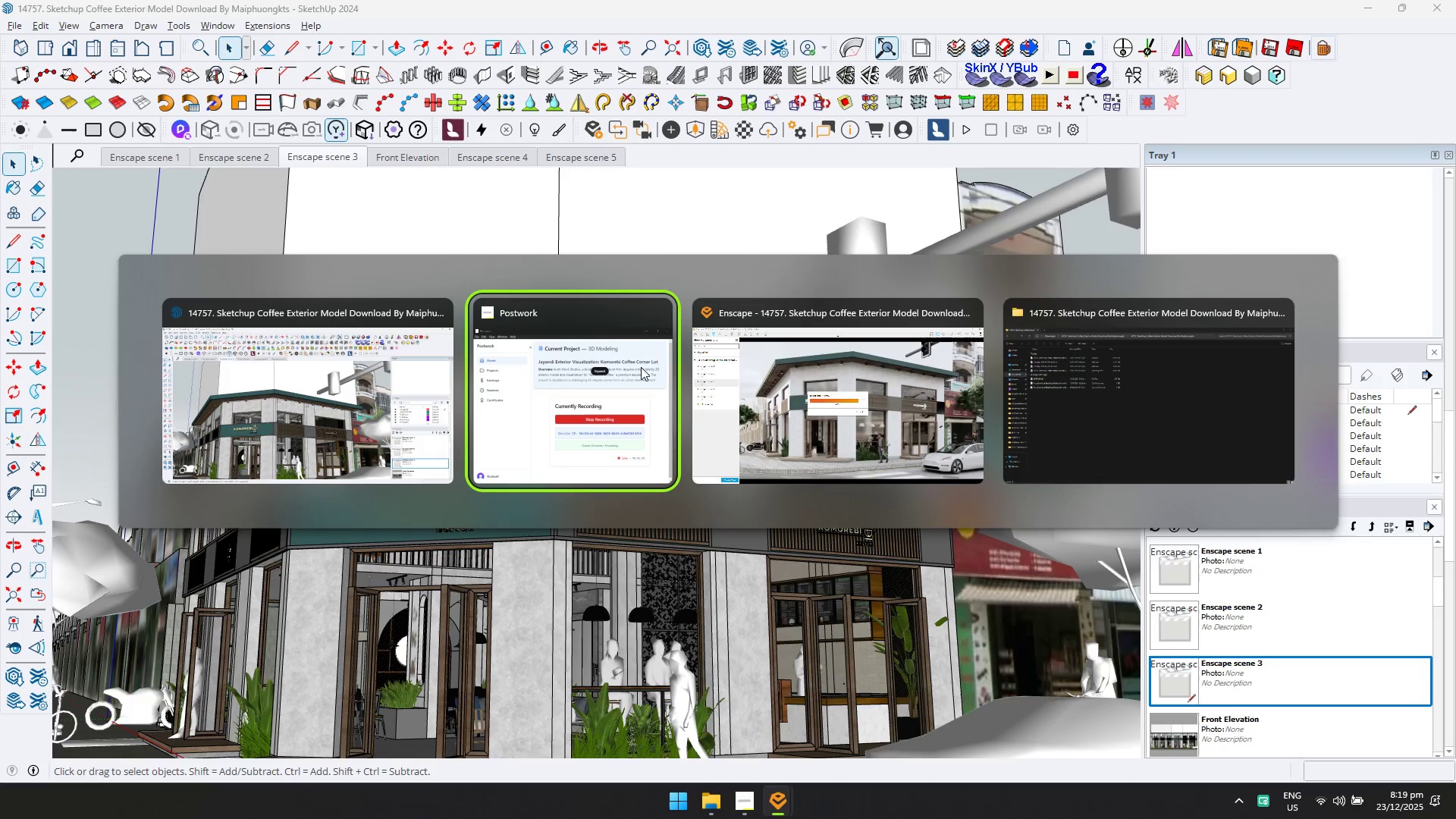 
key(Alt+Tab)
 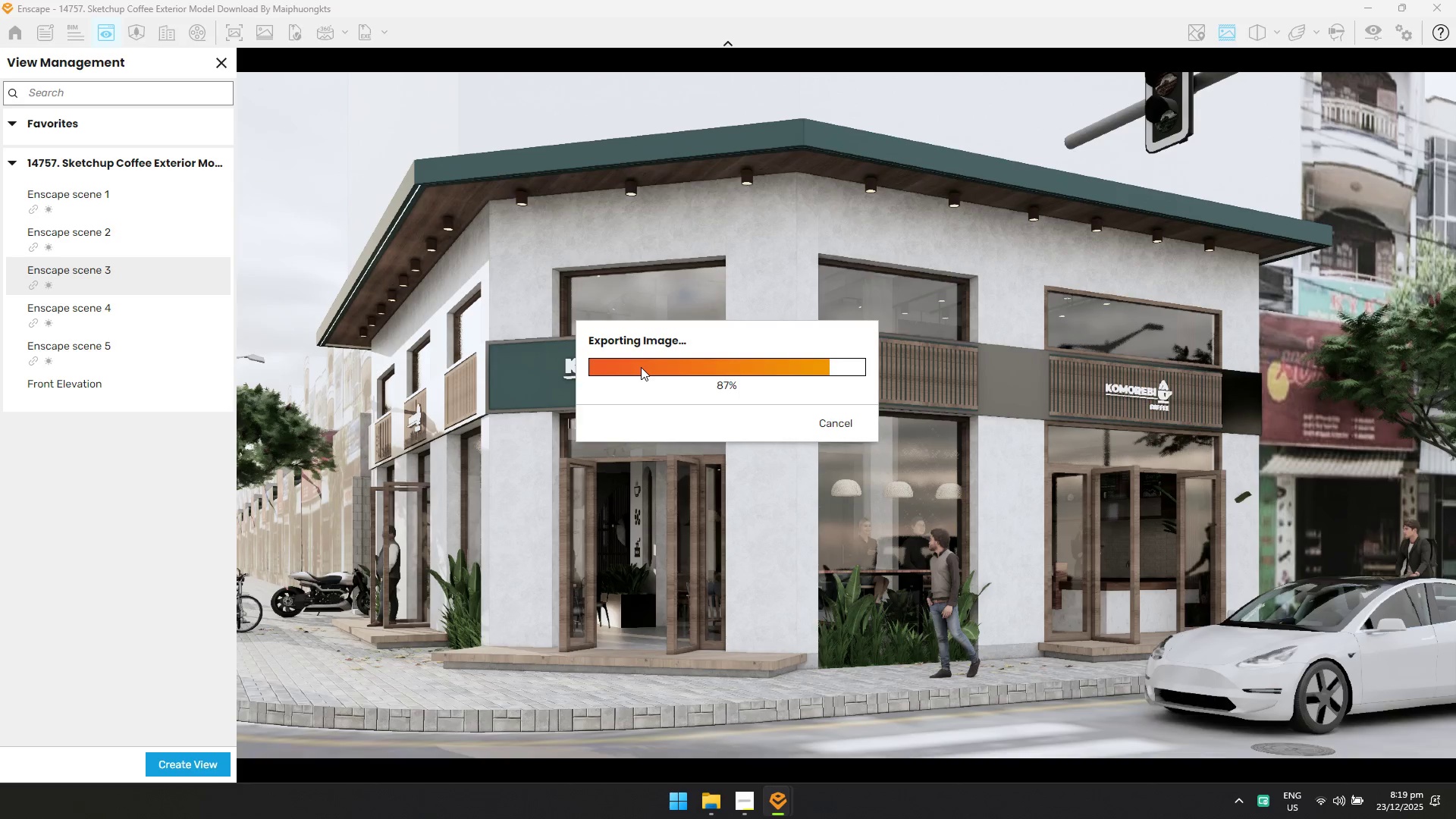 
key(Alt+AltLeft)
 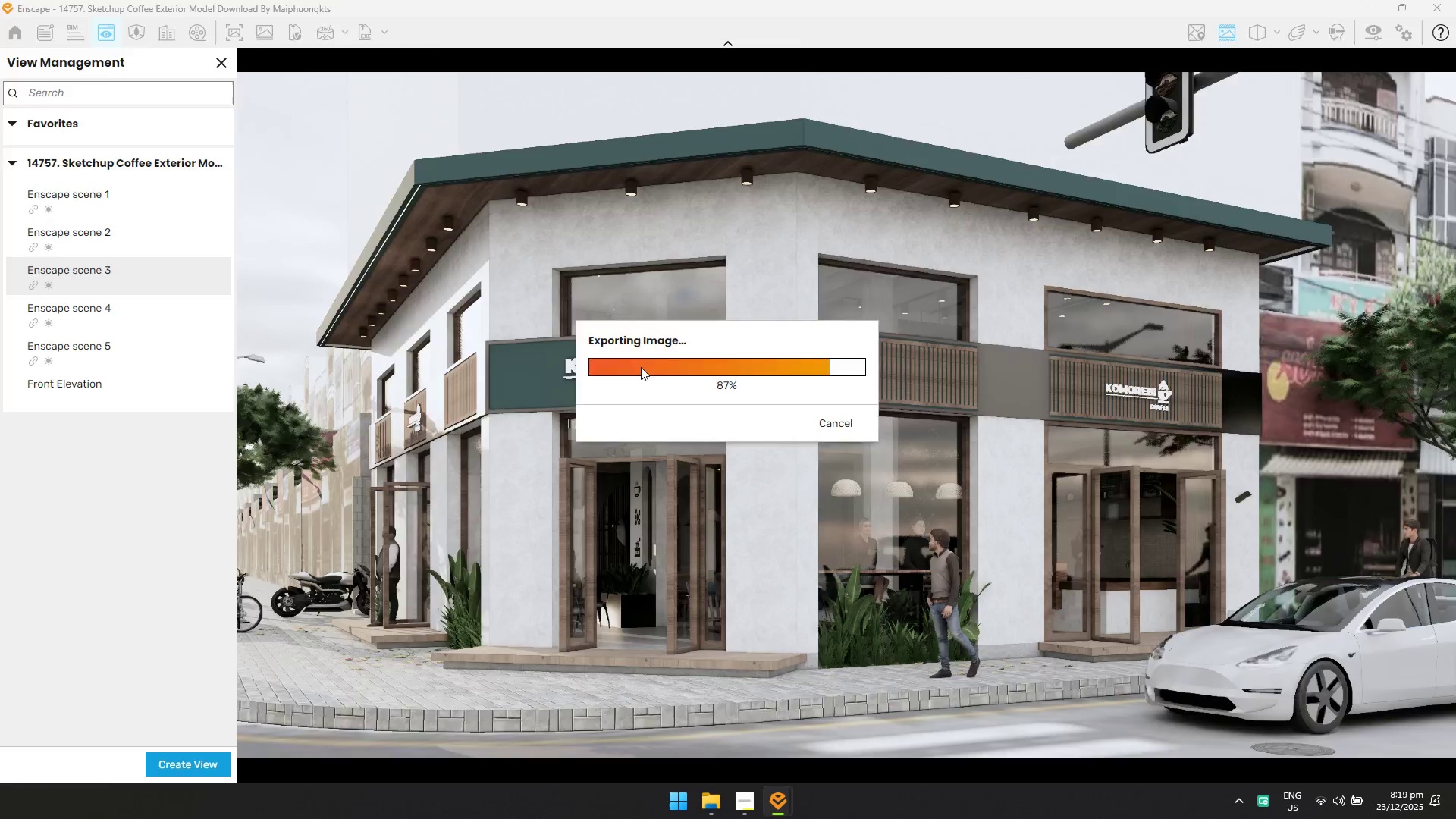 
key(Alt+Tab)
 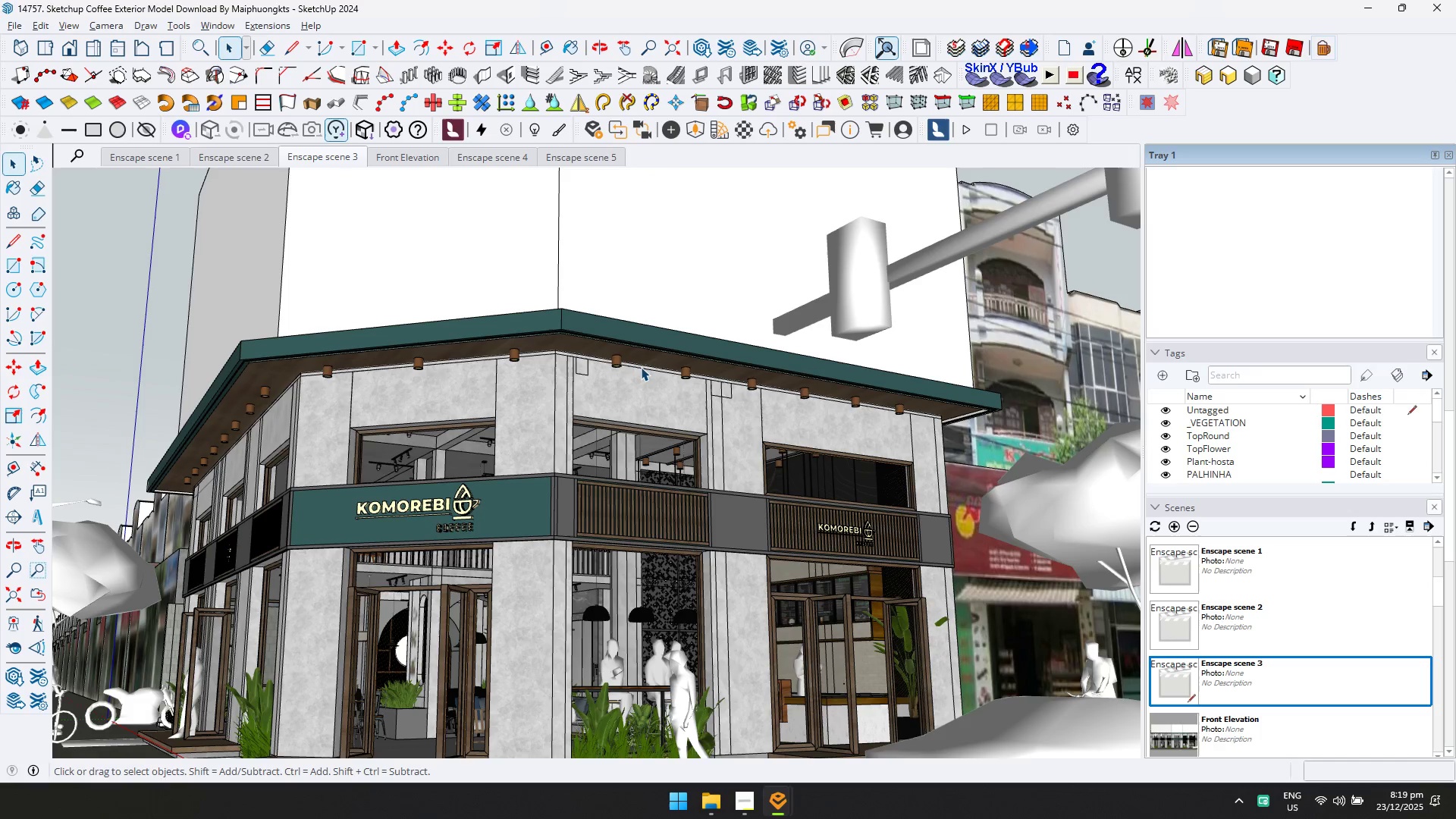 
key(Alt+AltLeft)
 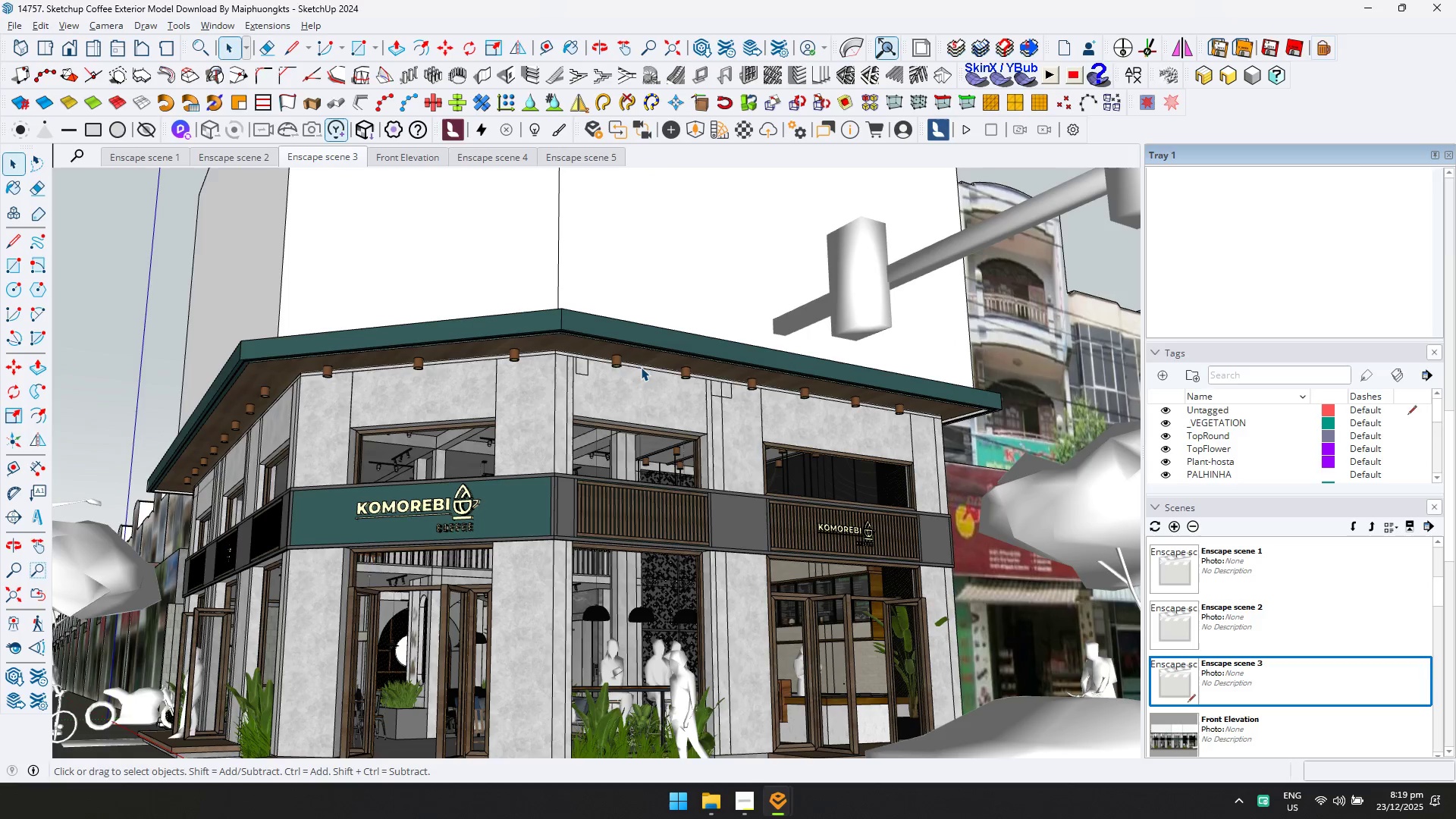 
key(Alt+Tab)
 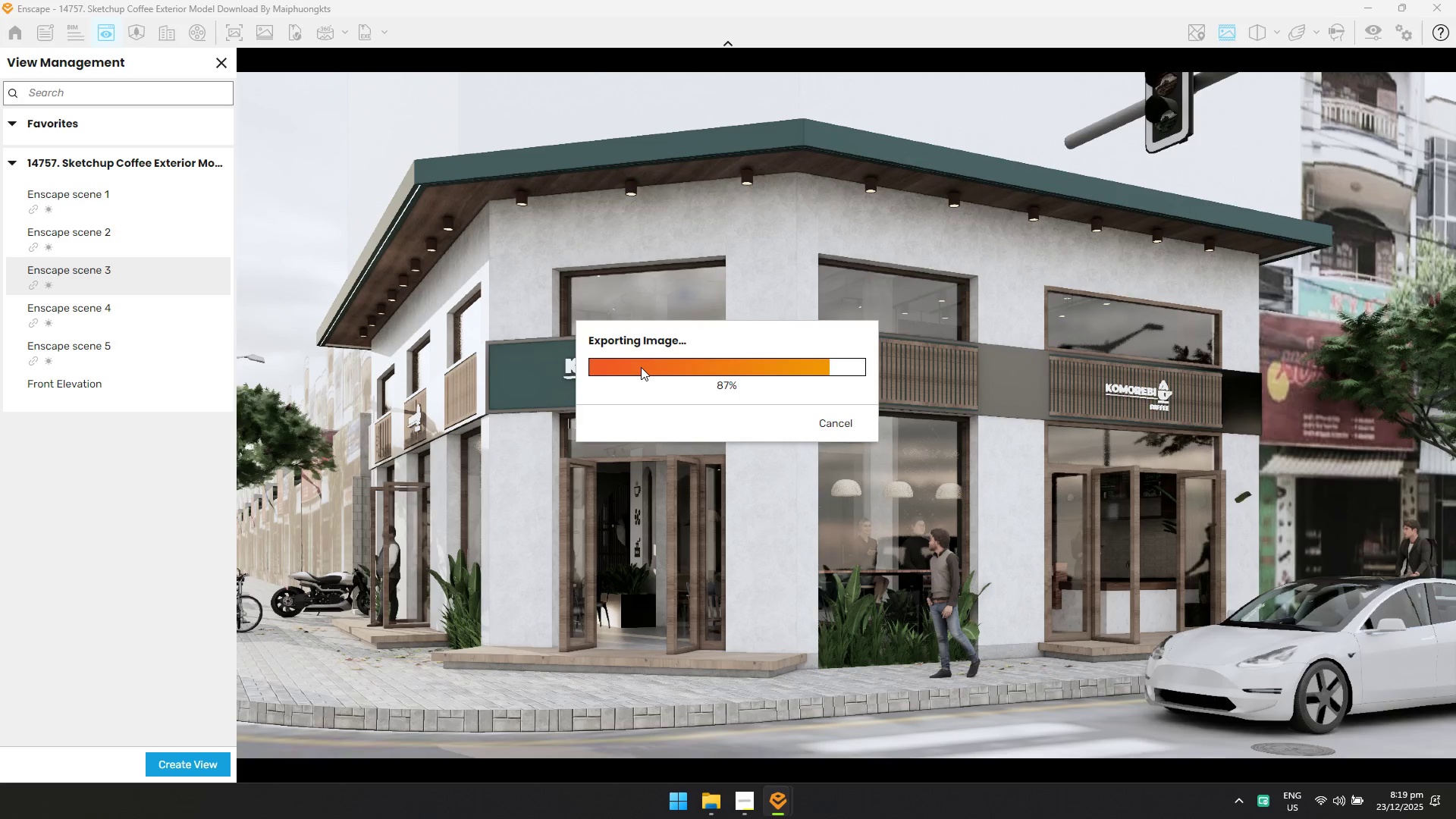 
key(Alt+AltLeft)
 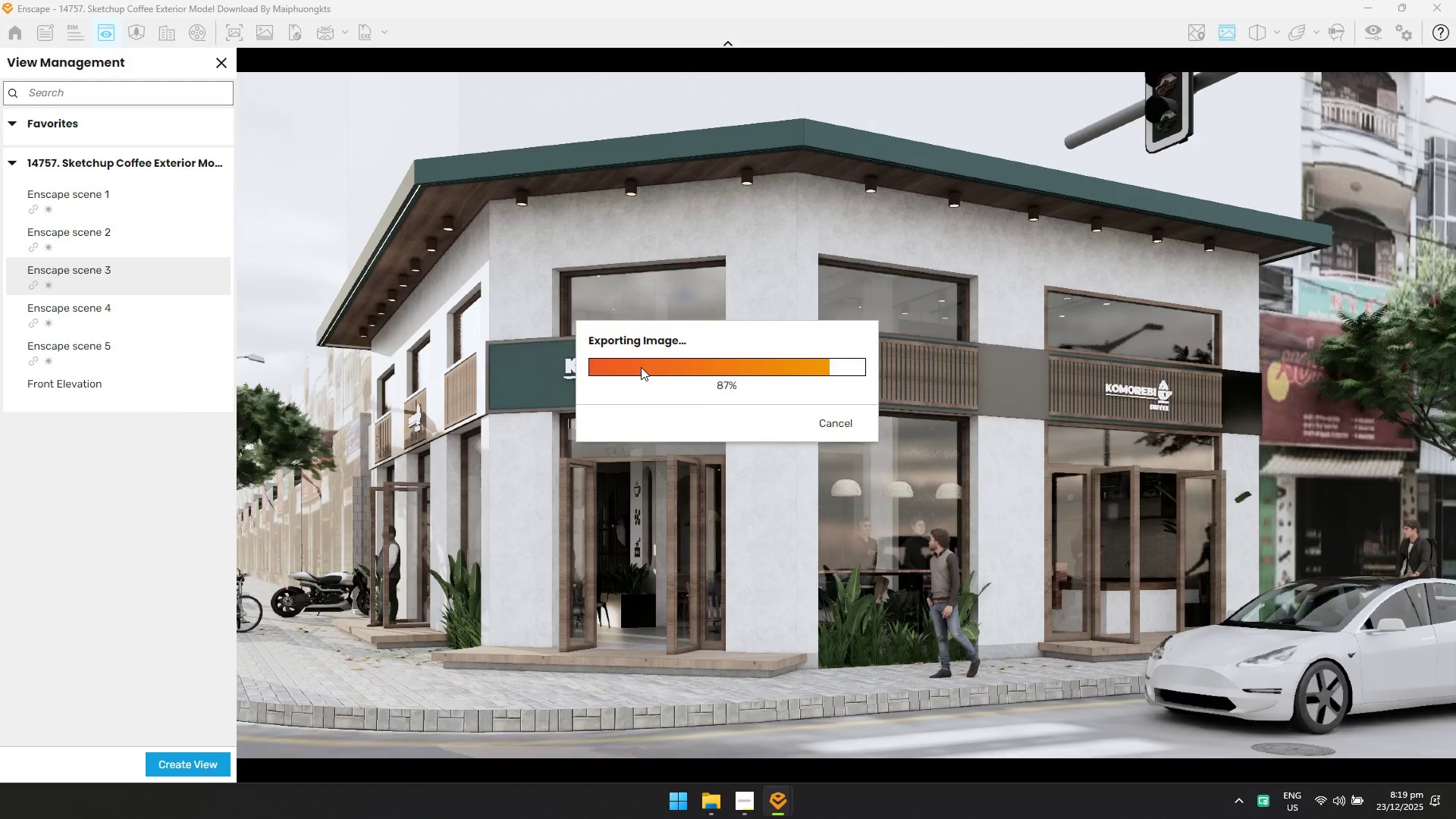 
key(Alt+Tab)
 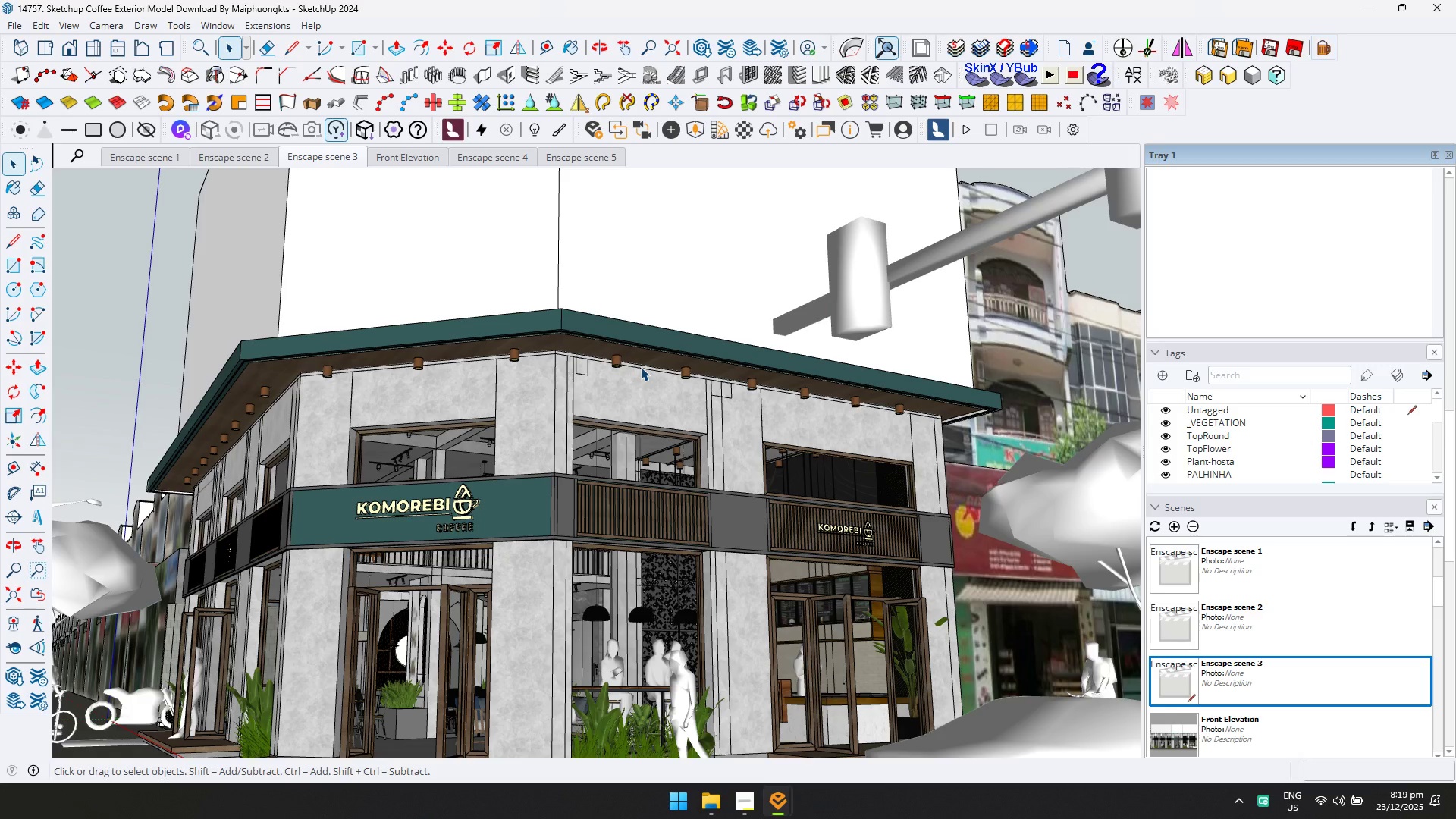 
key(Alt+AltLeft)
 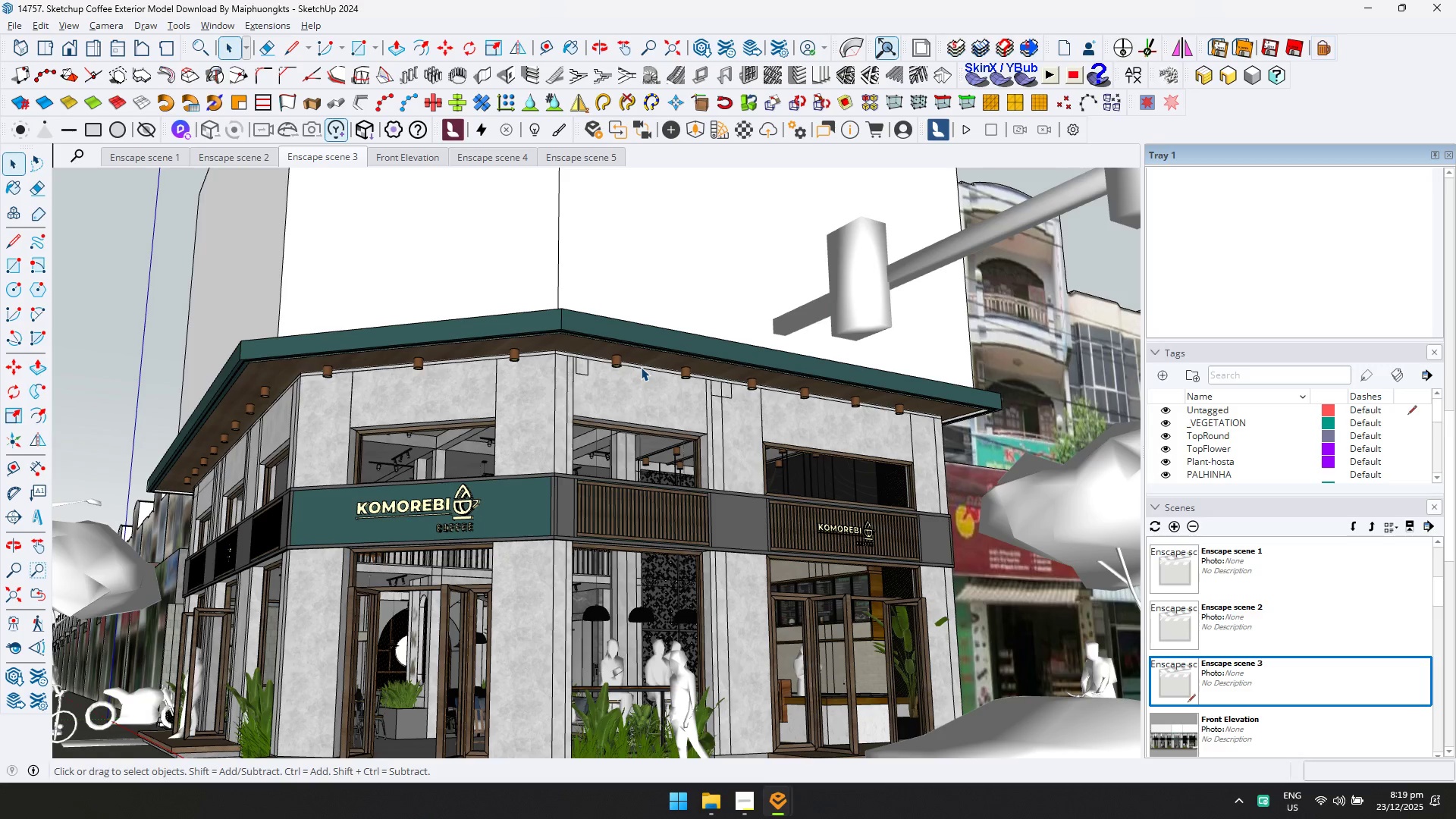 
key(Alt+Tab)
 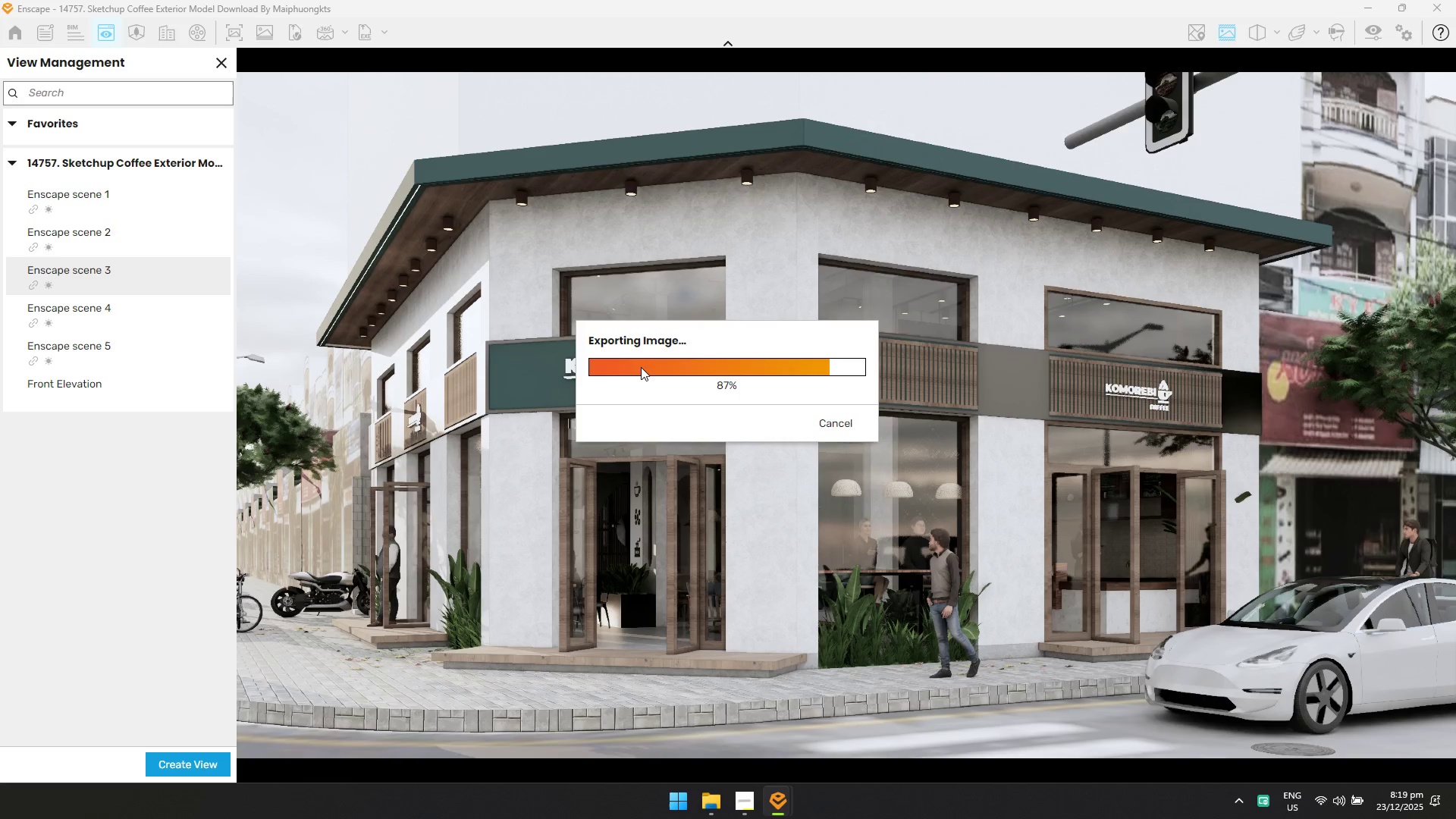 
key(Alt+AltLeft)
 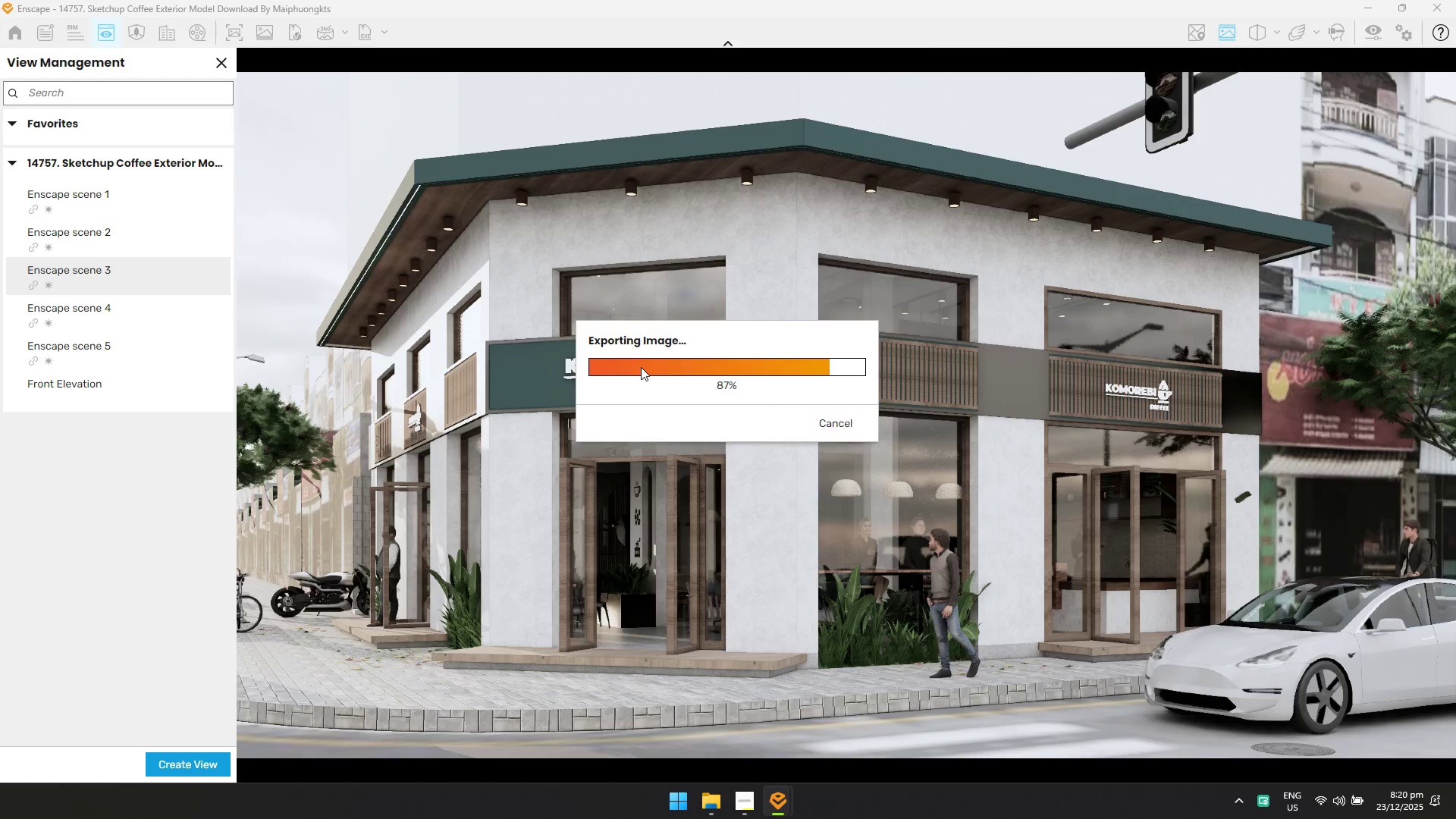 
key(Alt+Tab)
 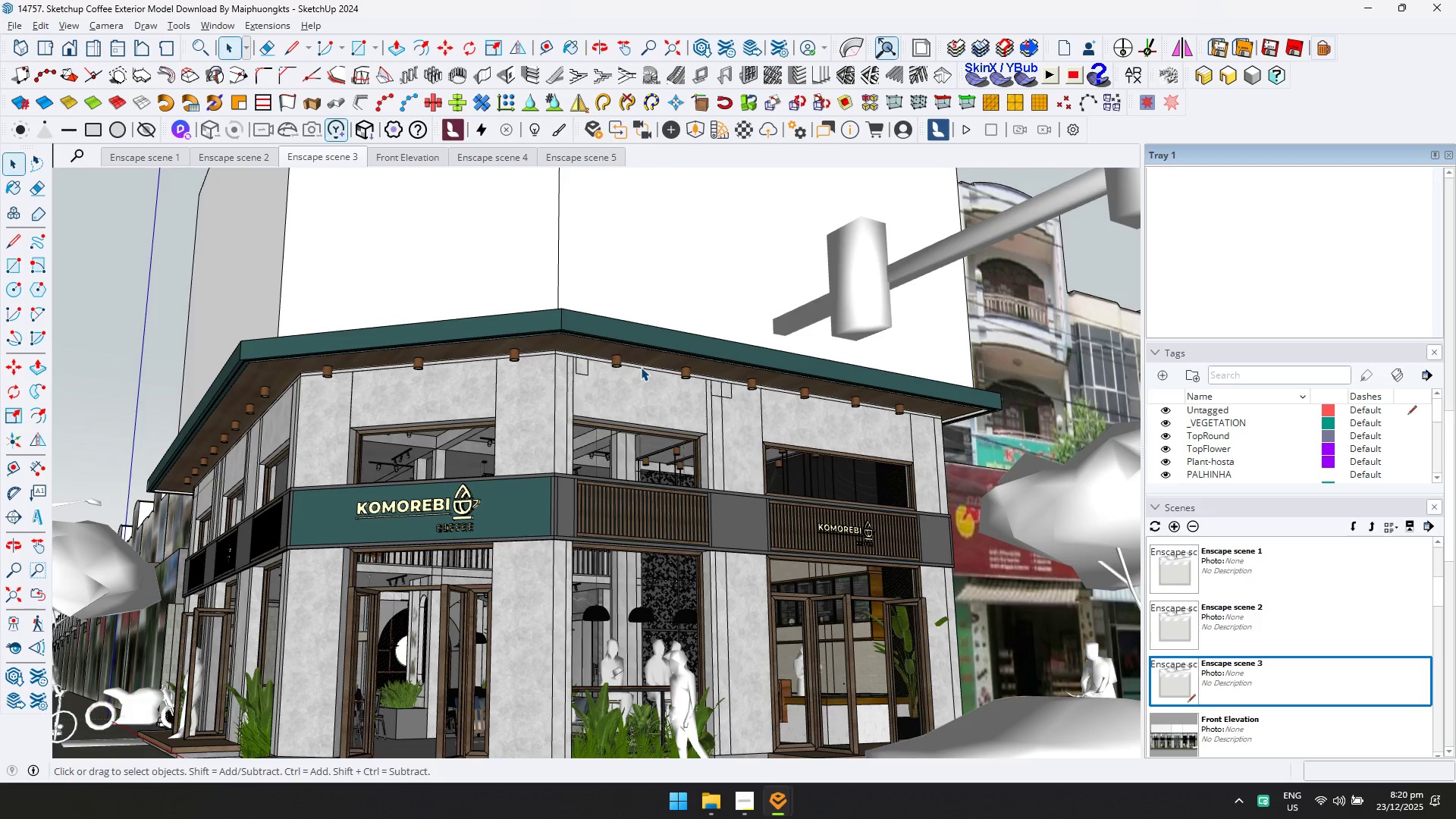 
key(Alt+AltLeft)
 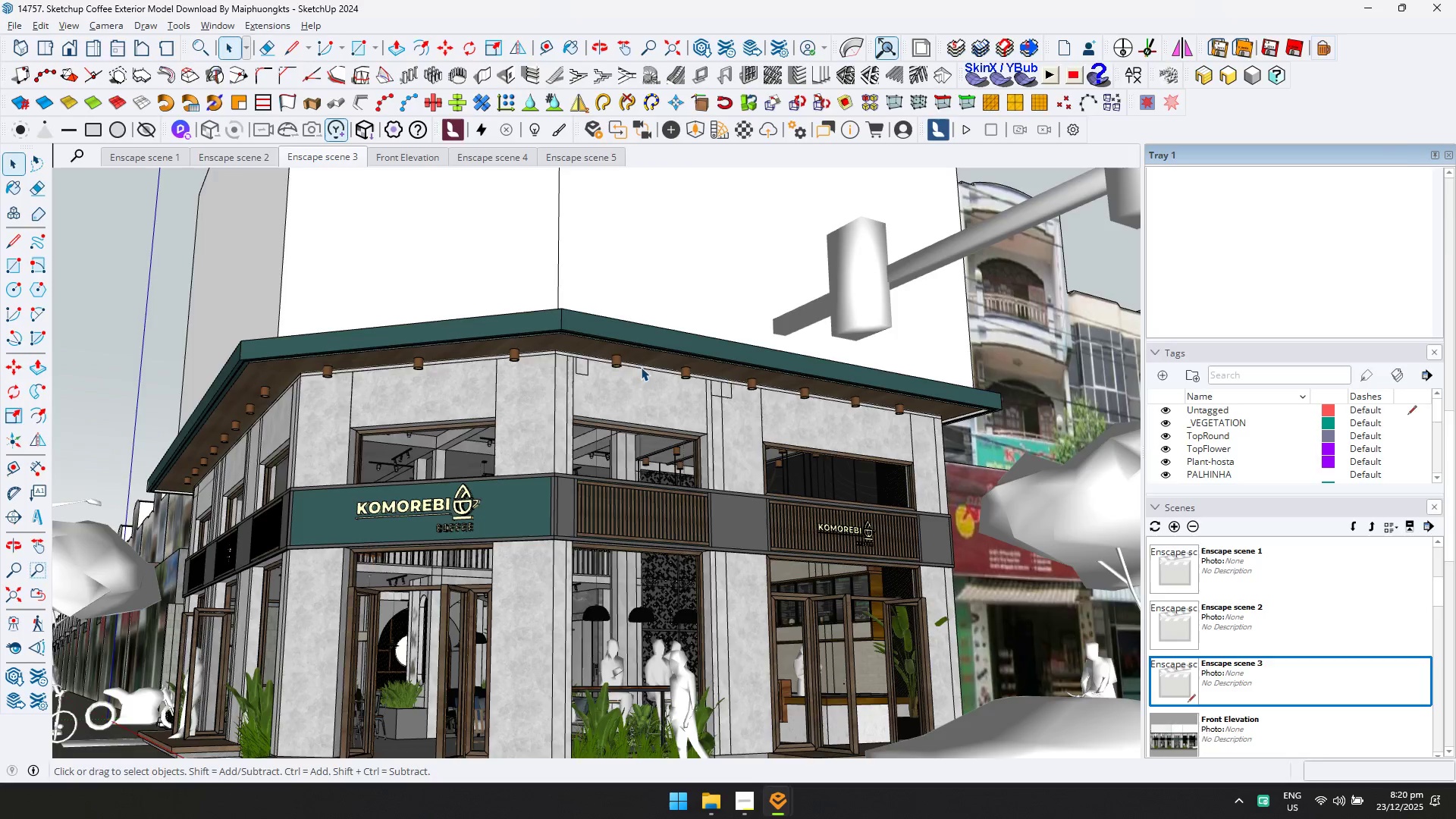 
key(Alt+Tab)
 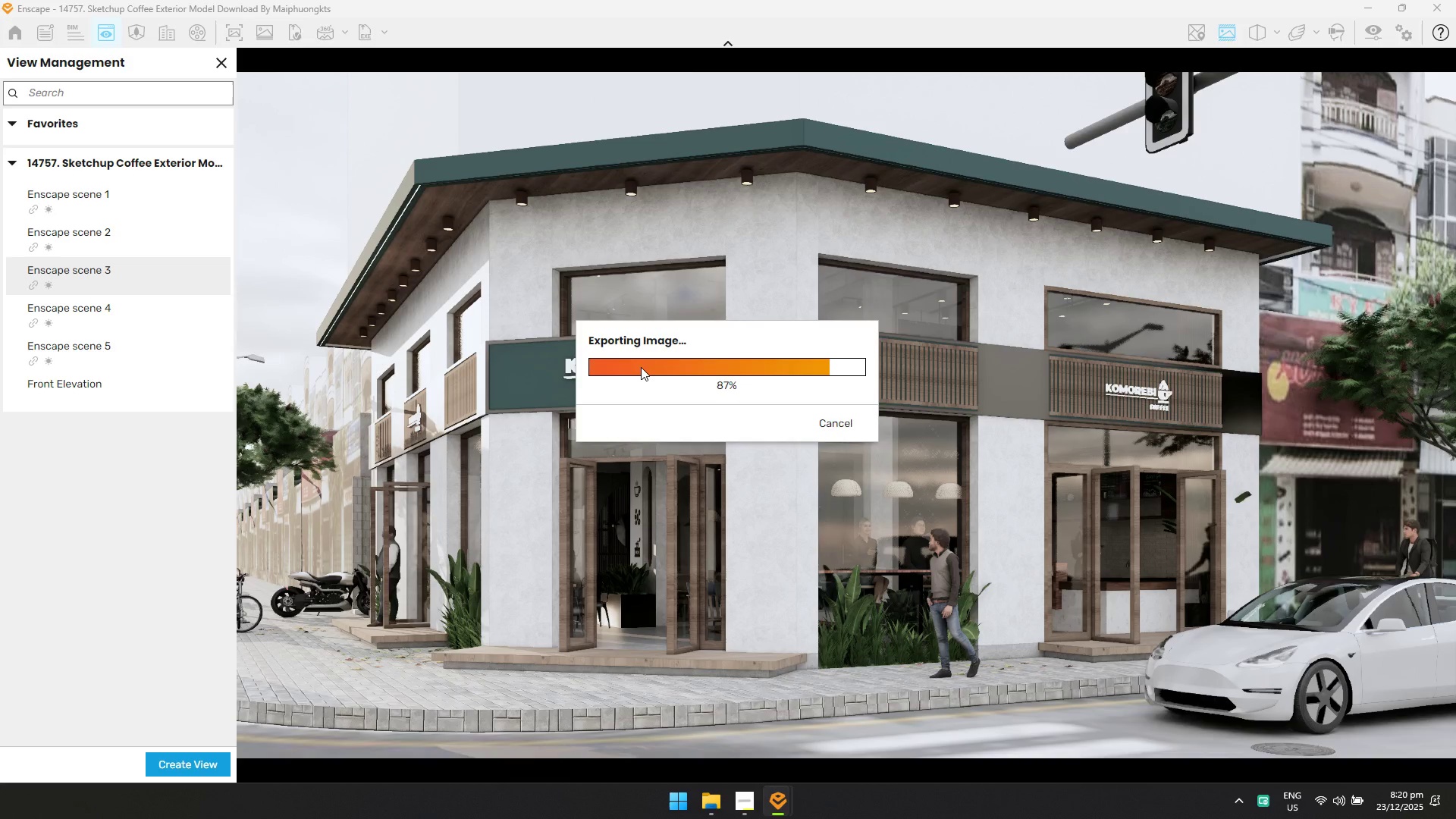 
key(Alt+AltLeft)
 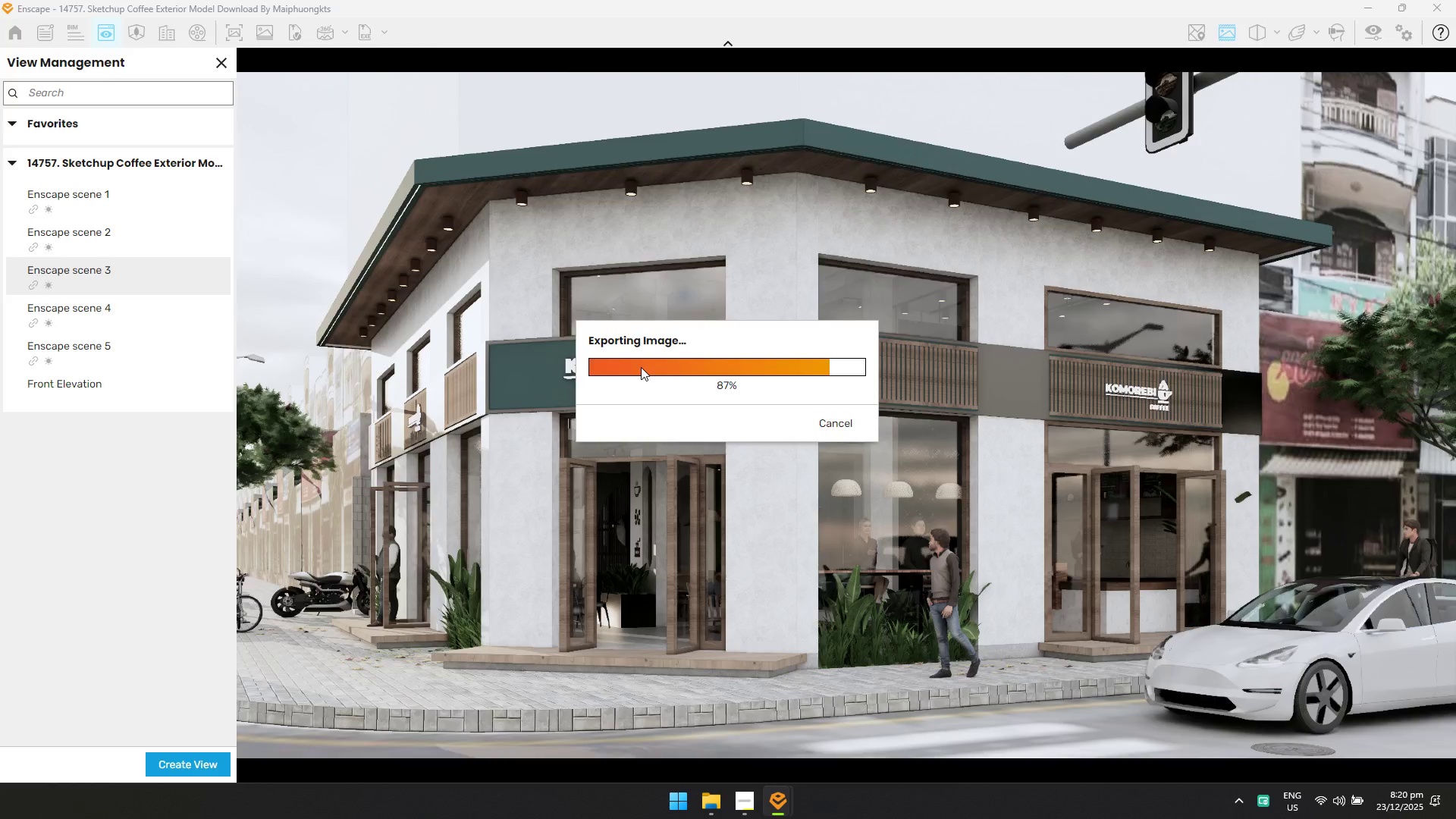 
key(Alt+Tab)
 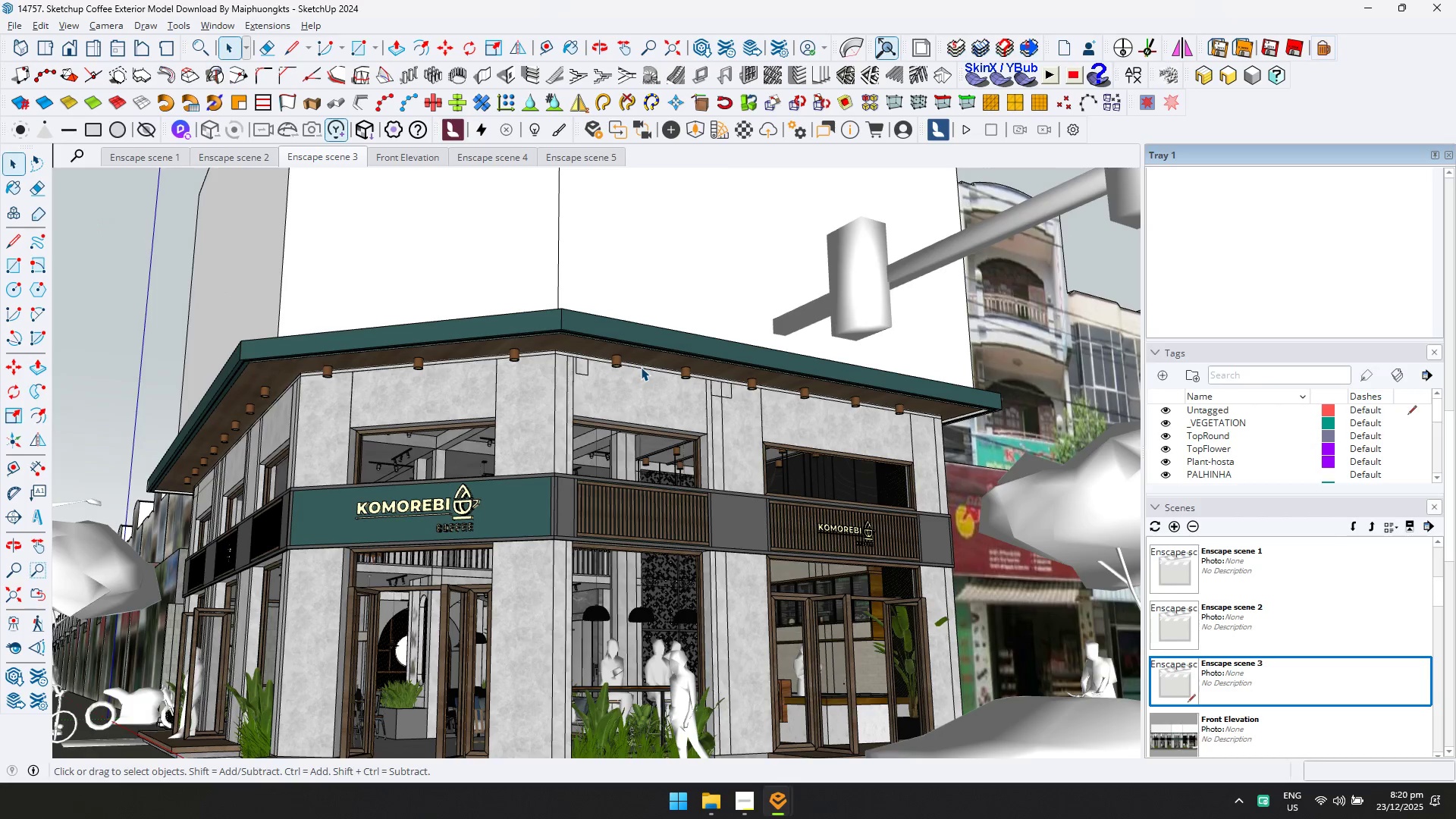 
key(Alt+AltLeft)
 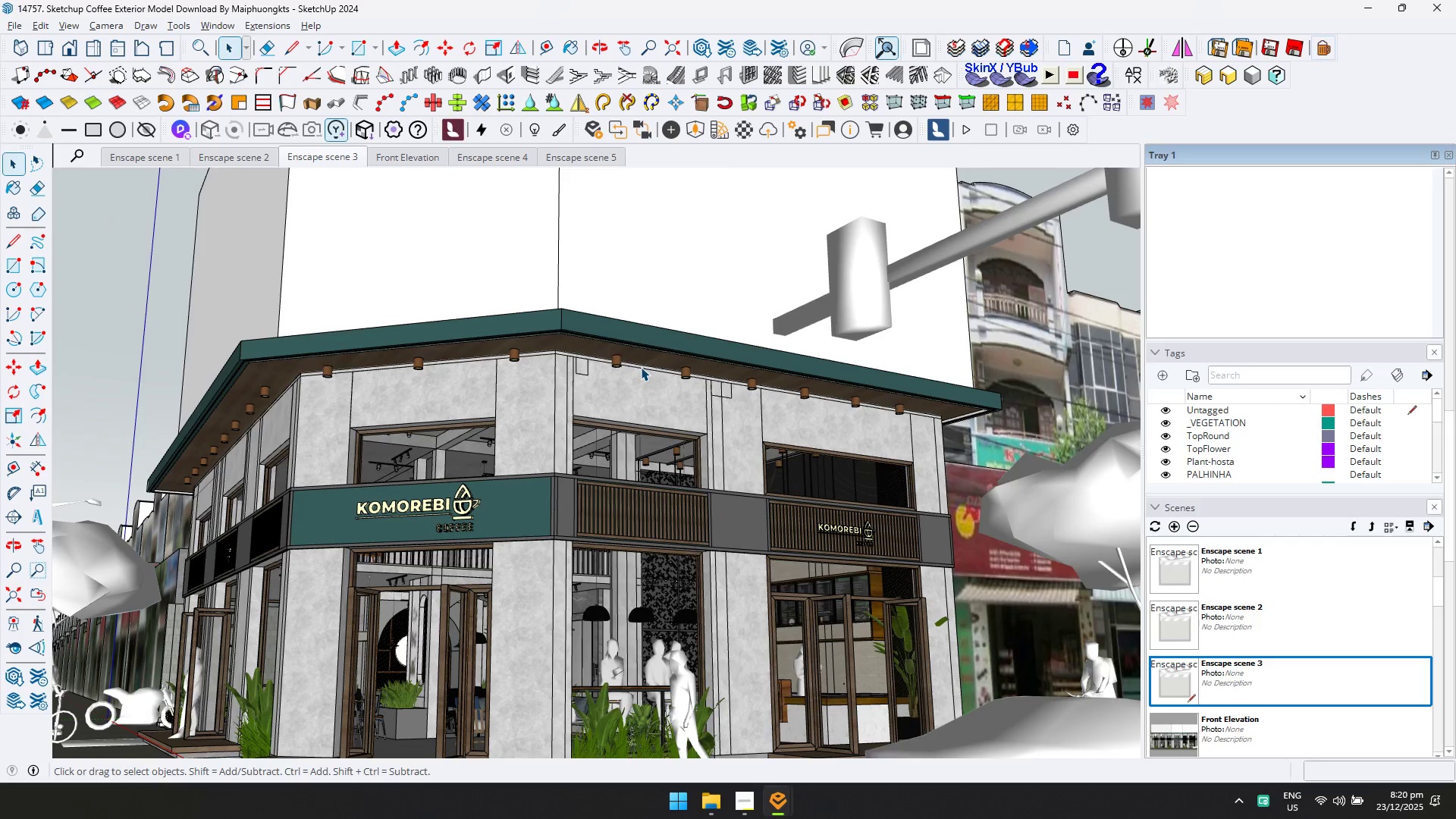 
key(Alt+Tab)
 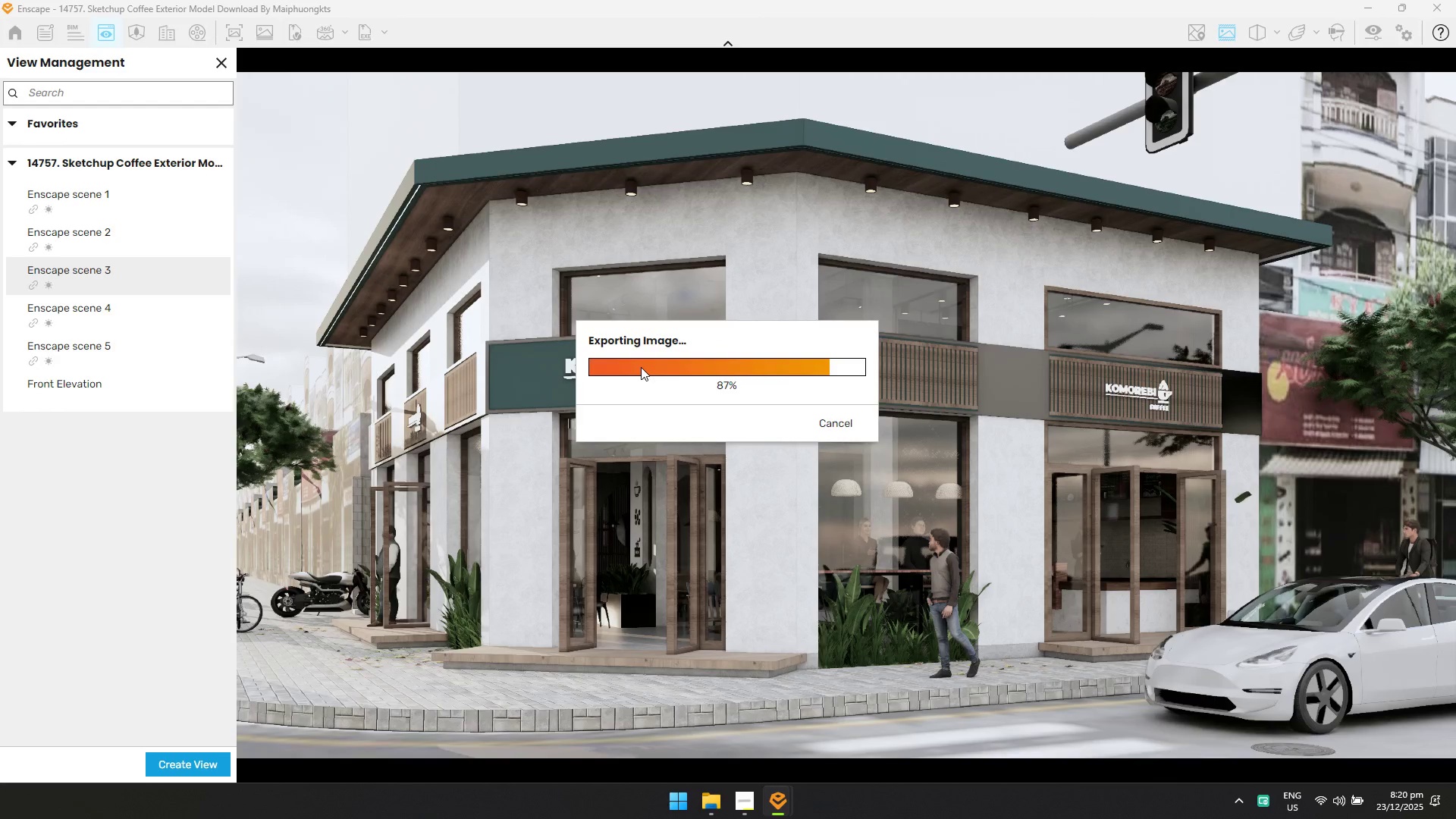 
key(Alt+AltLeft)
 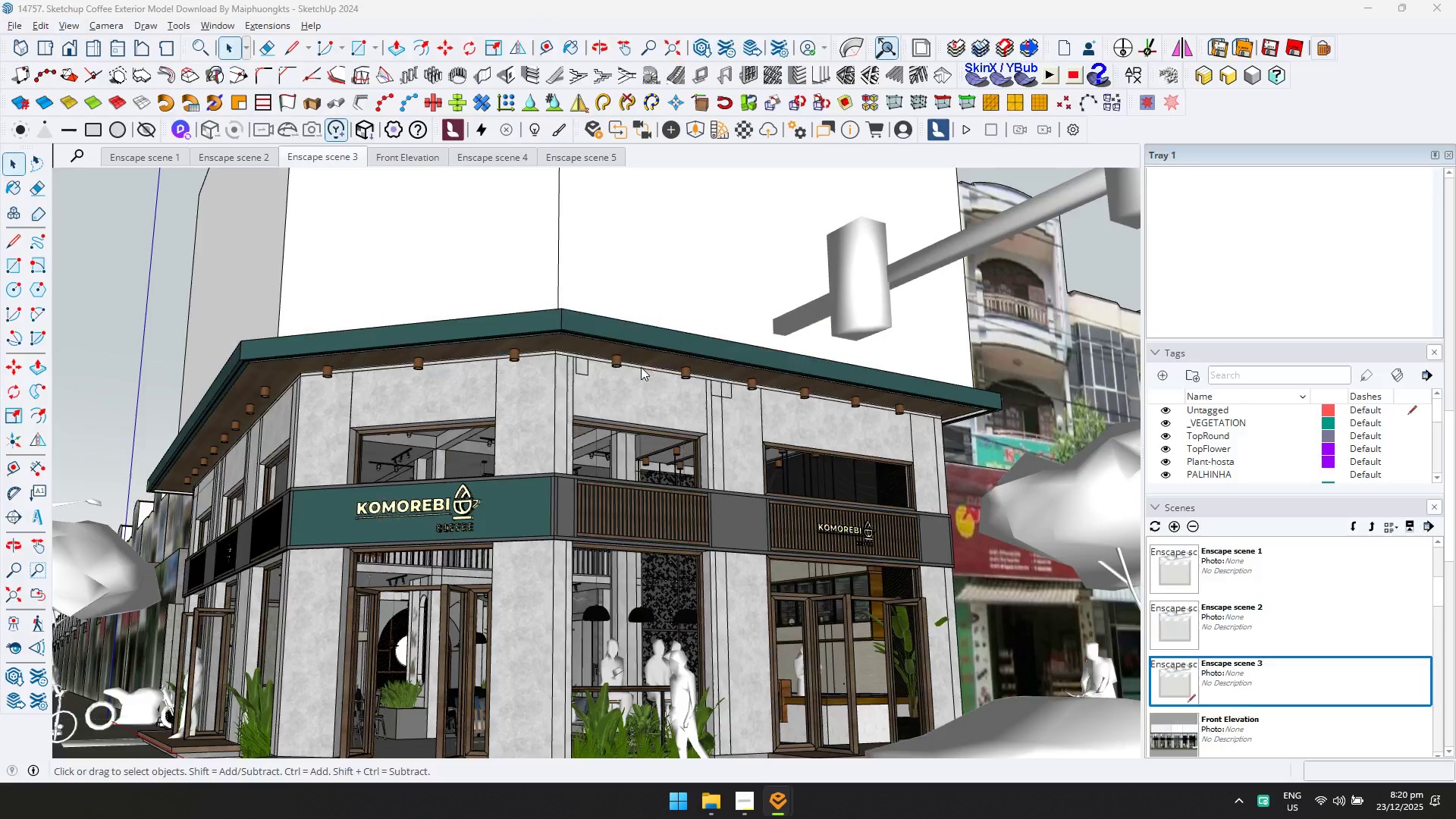 
key(Alt+Tab)
 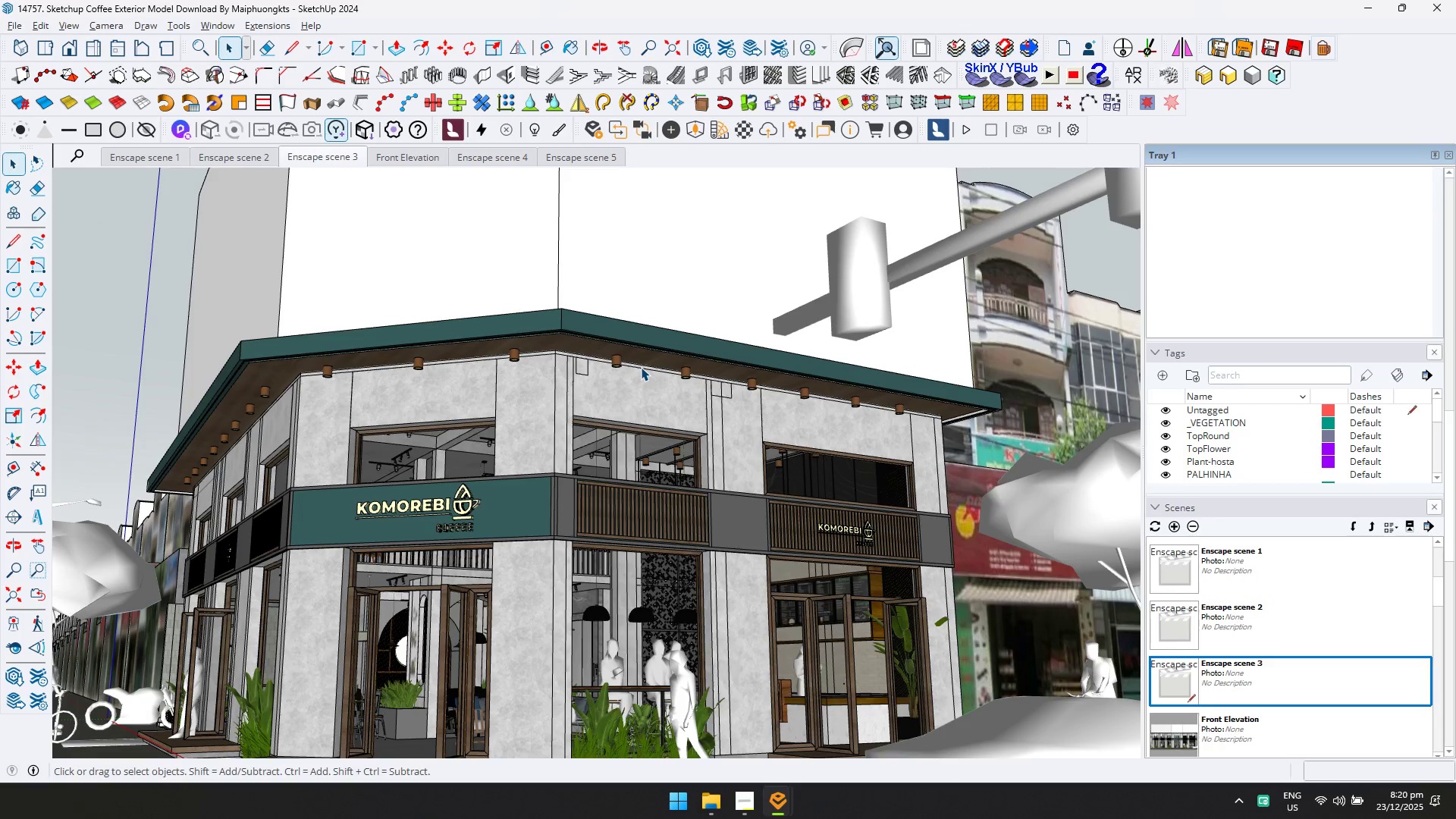 
key(Alt+AltLeft)
 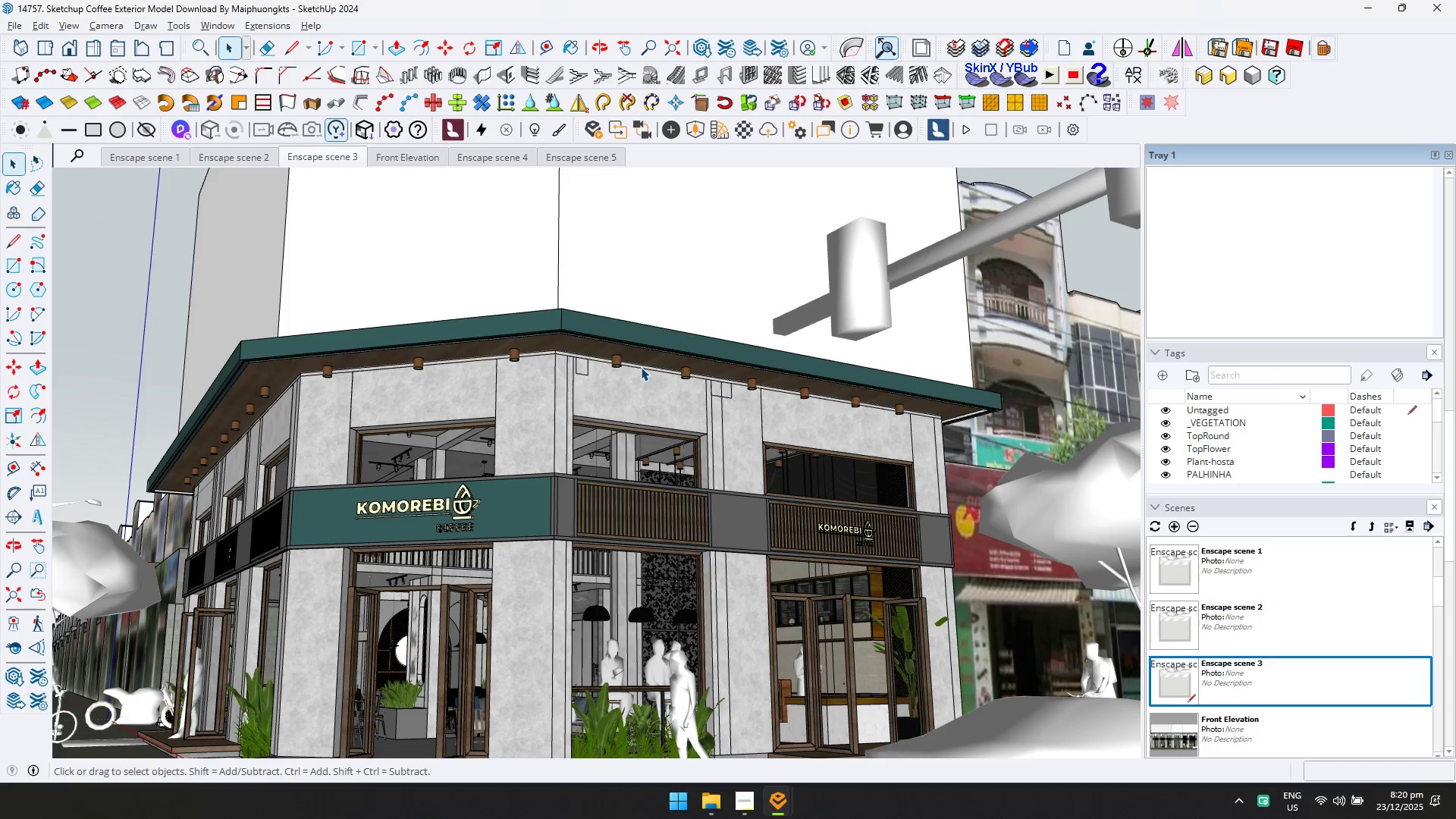 
key(Alt+Tab)
 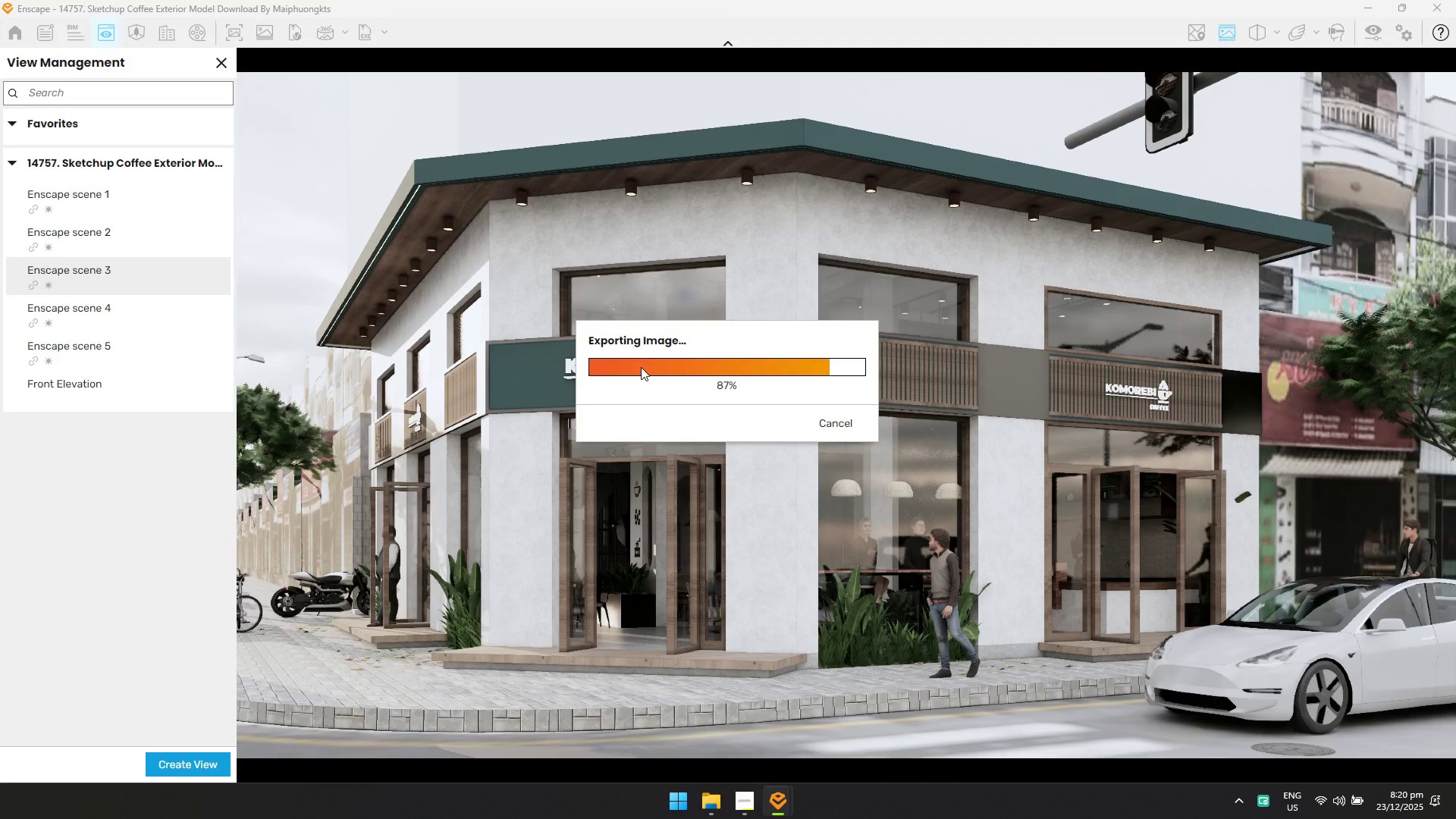 
key(Alt+AltLeft)
 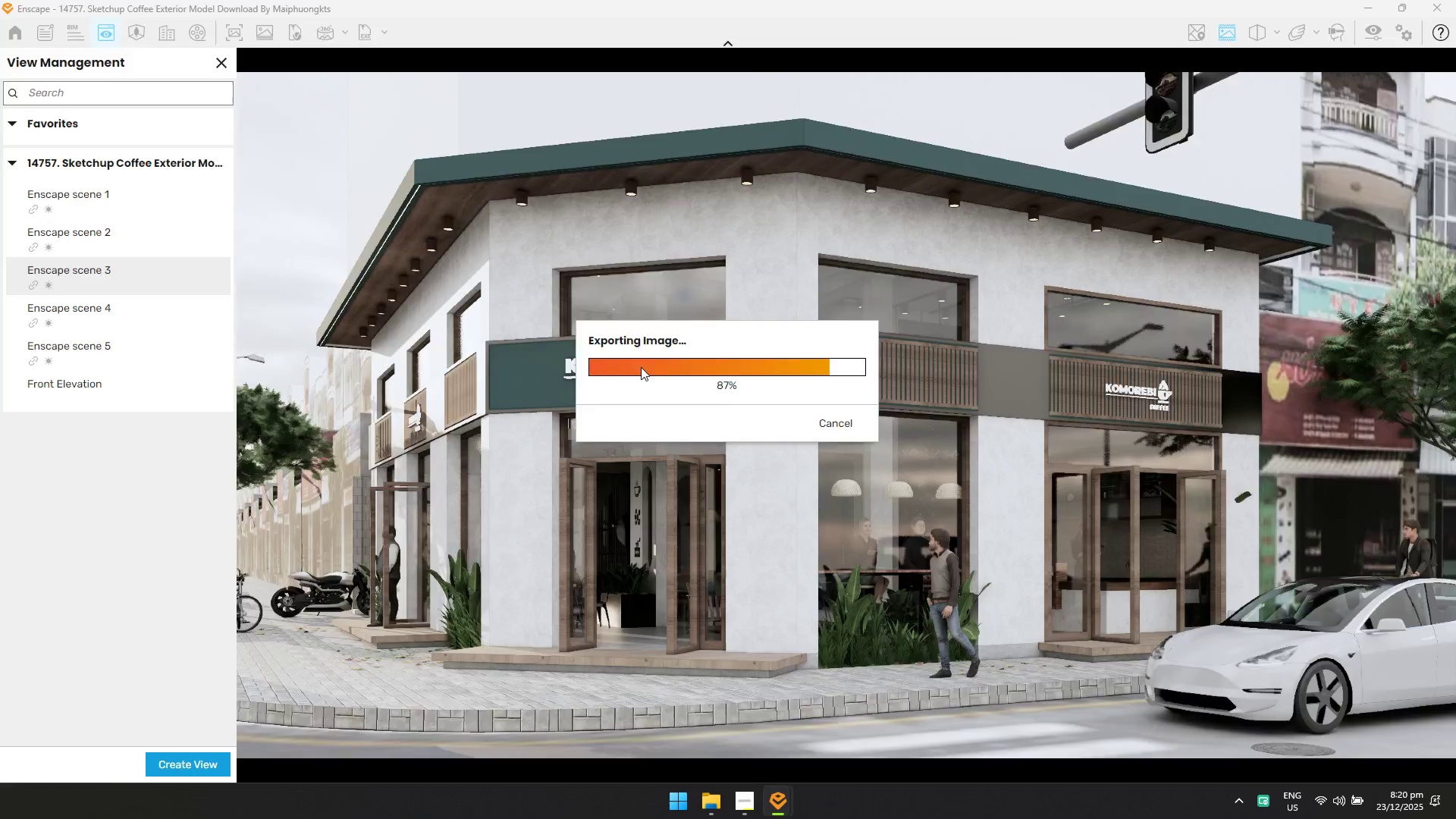 
key(Alt+Tab)
 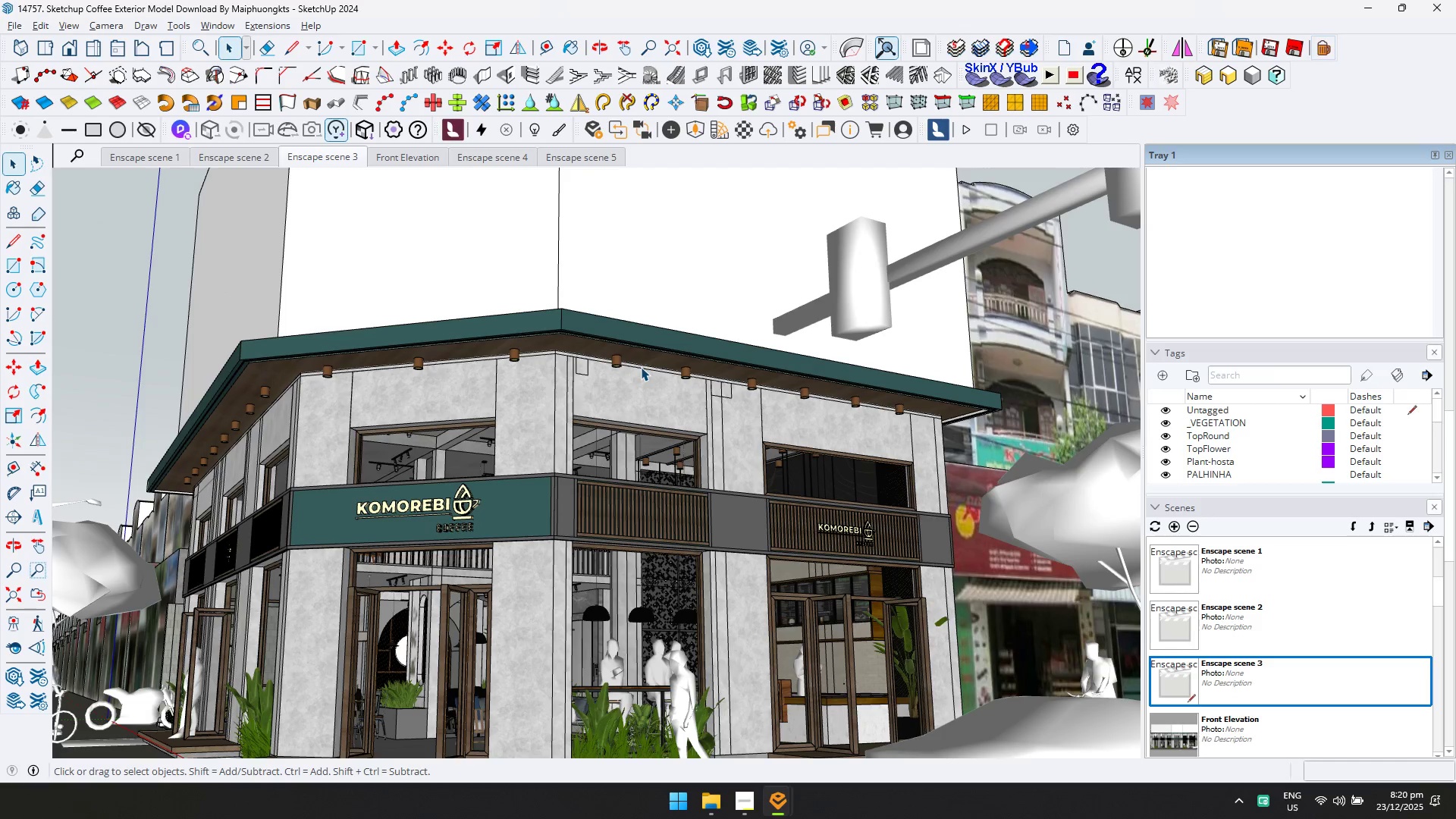 
key(Alt+AltLeft)
 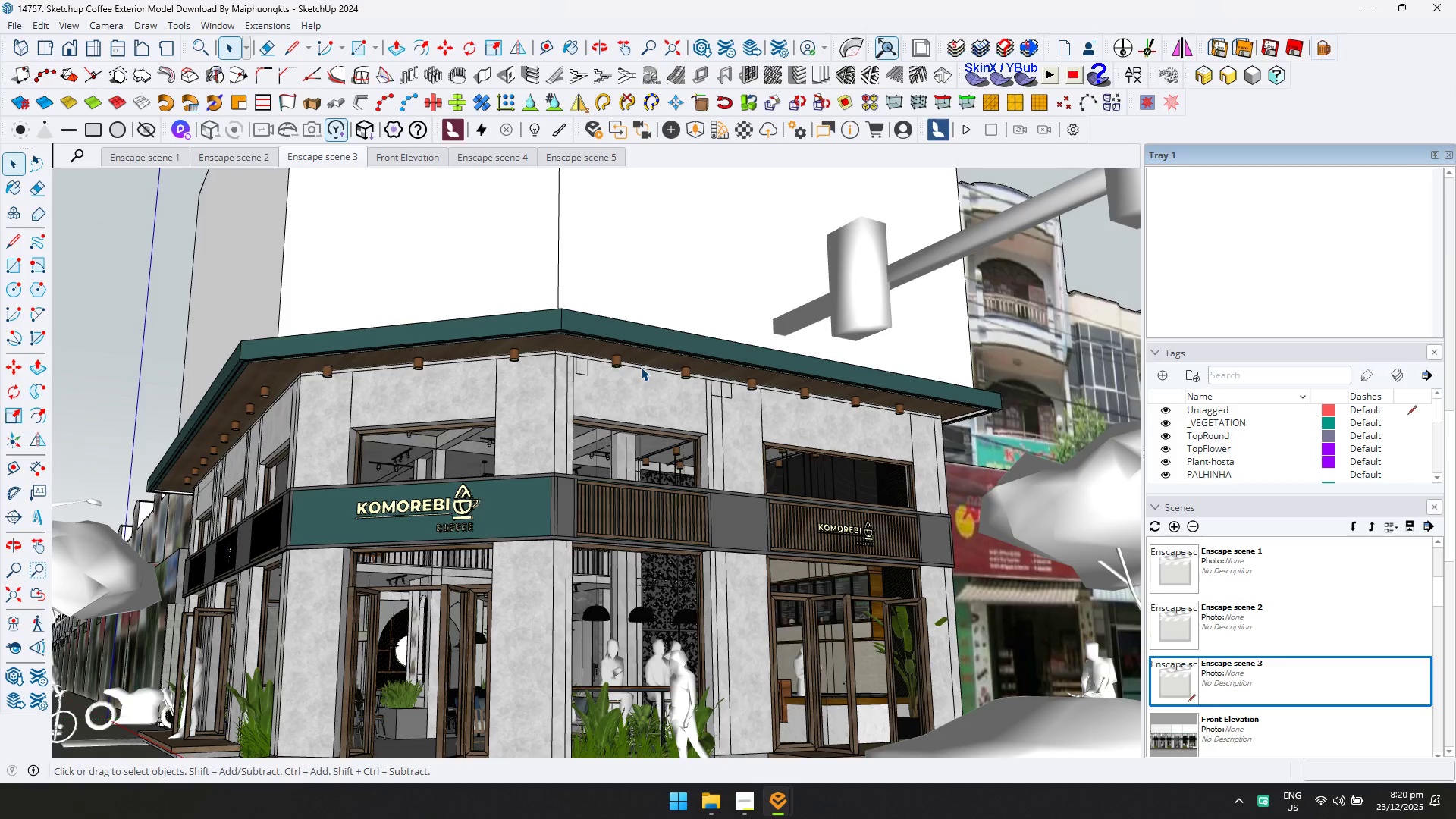 
key(Alt+Tab)
 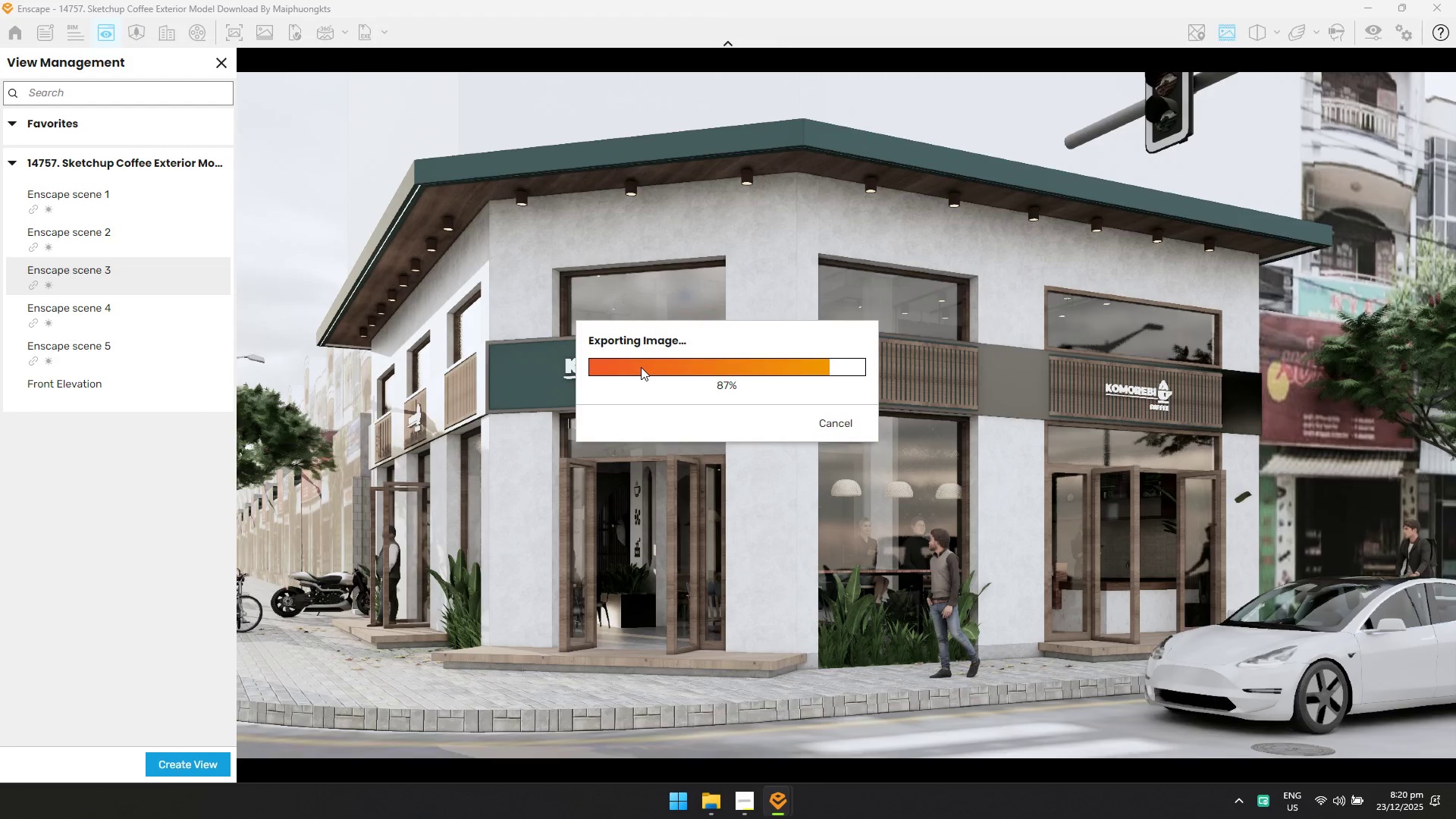 
key(Alt+AltLeft)
 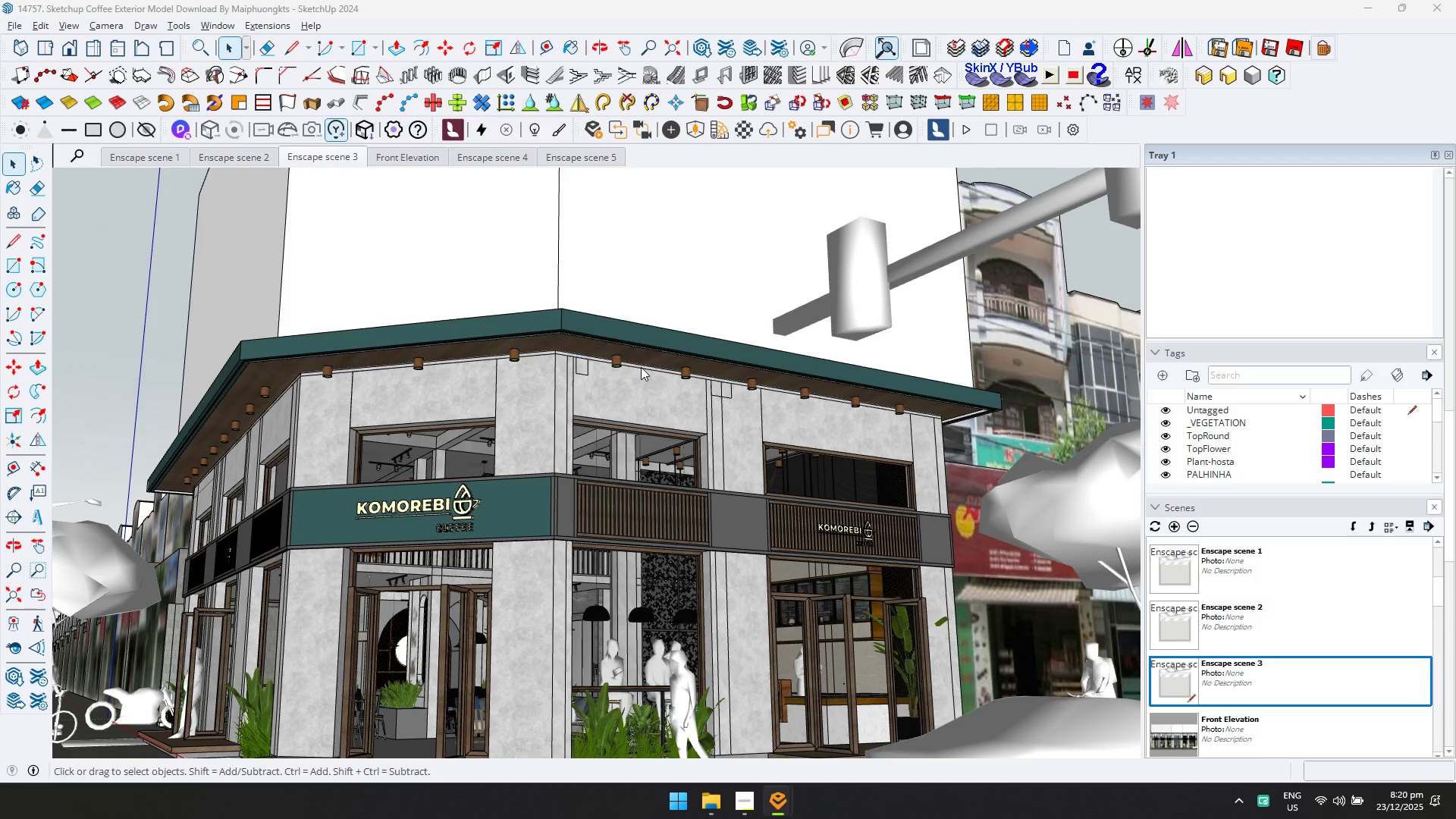 
key(Alt+Tab)
 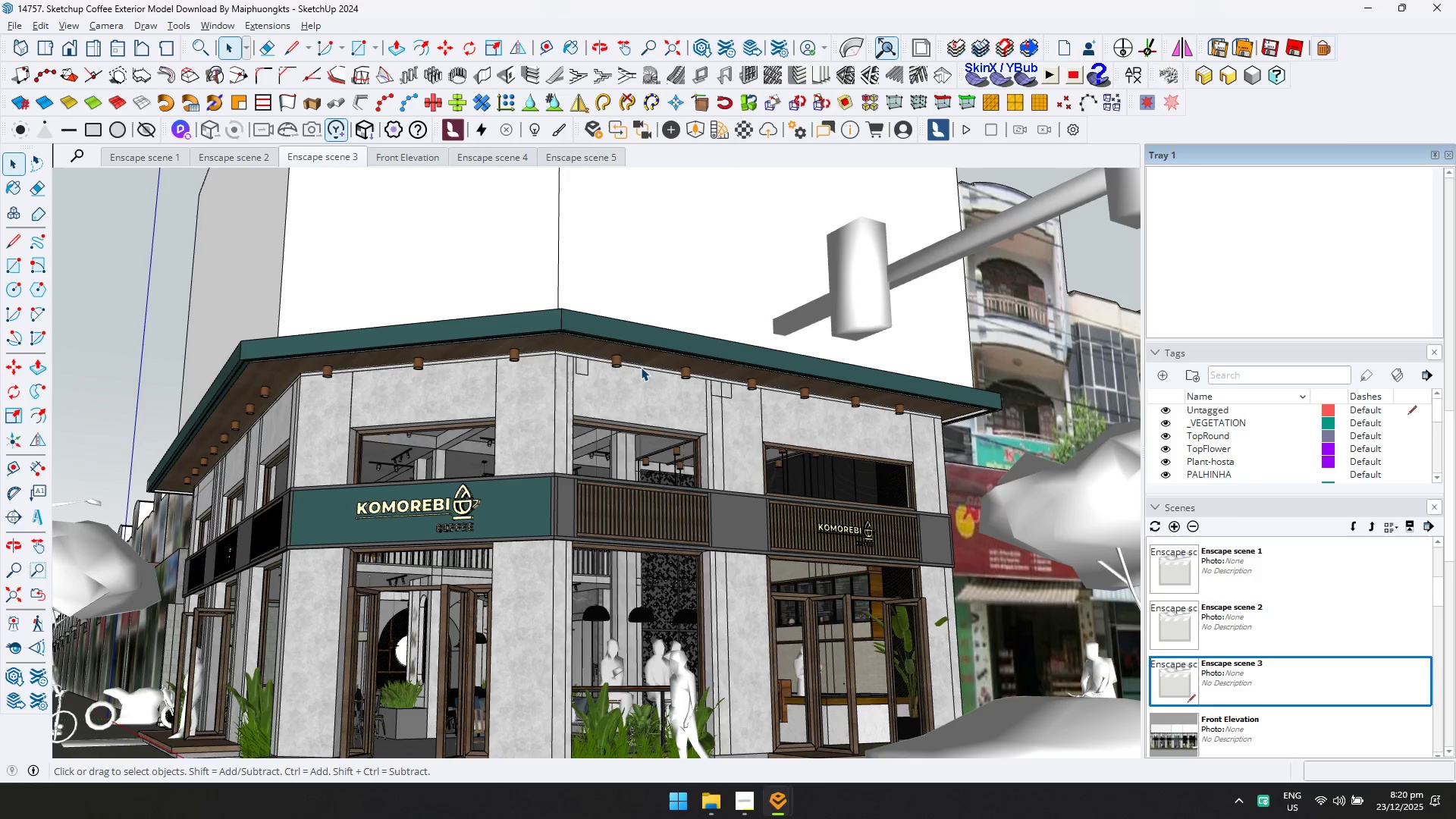 
key(Alt+AltLeft)
 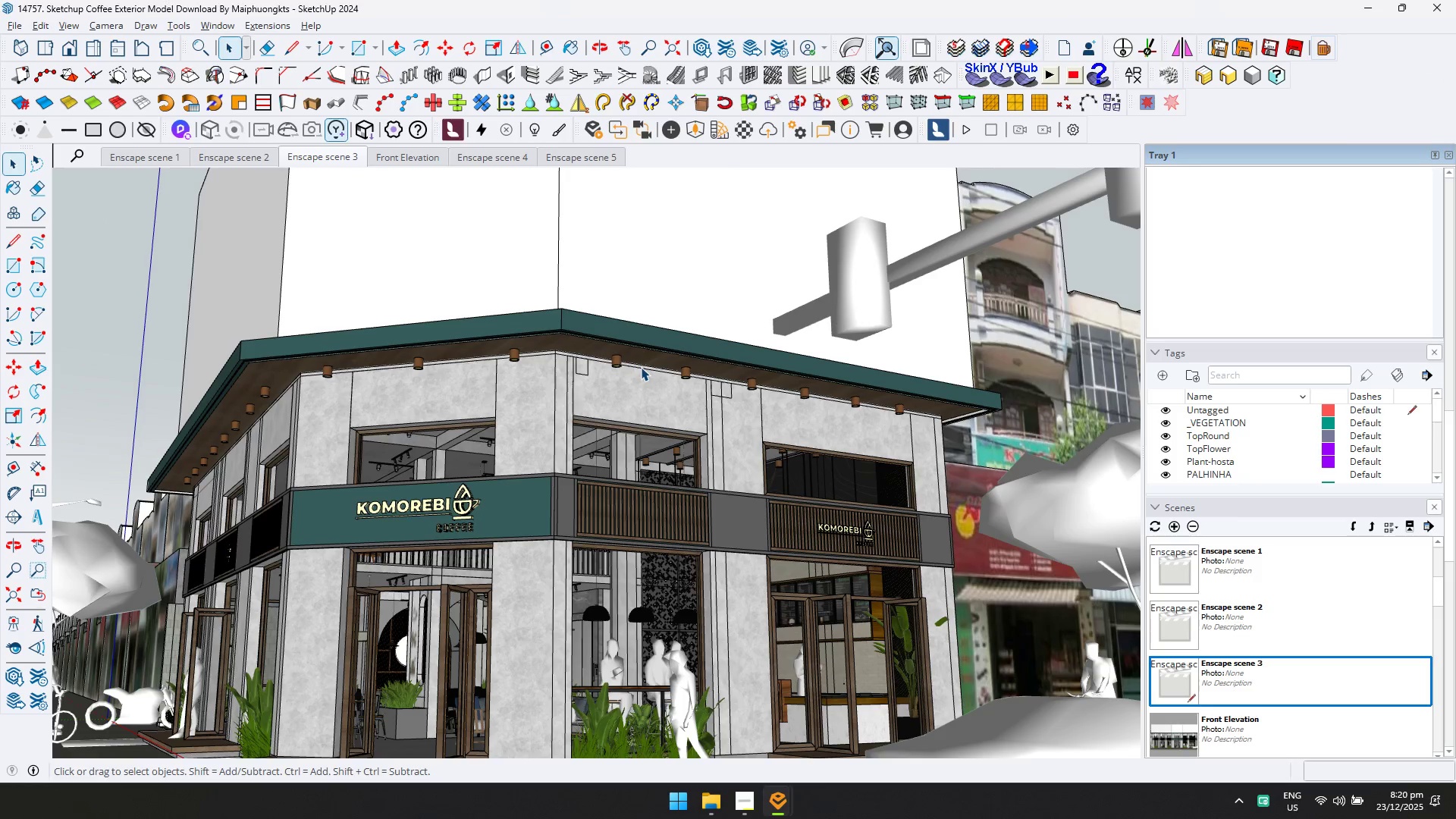 
key(Alt+Tab)
 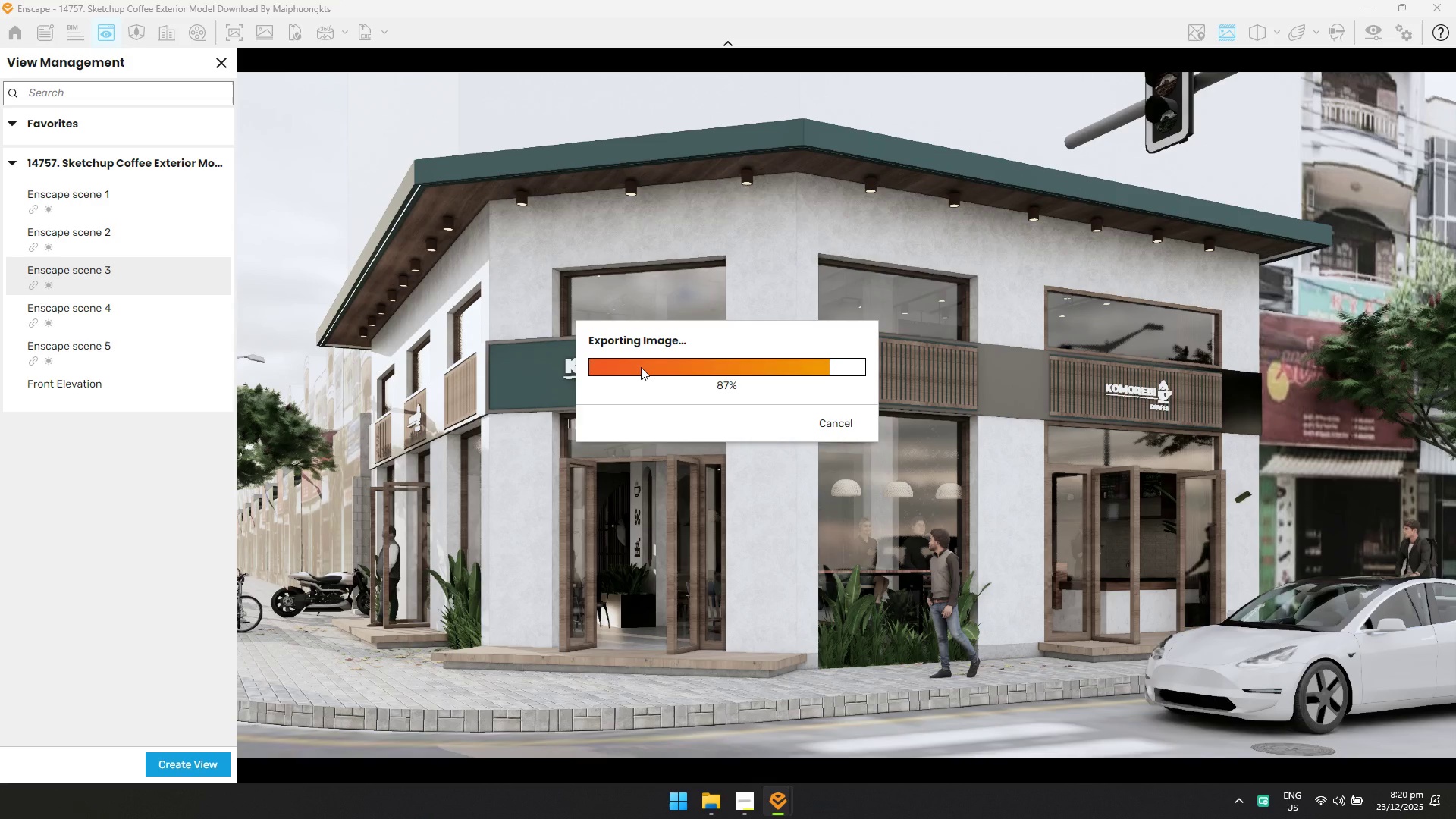 
key(Alt+AltLeft)
 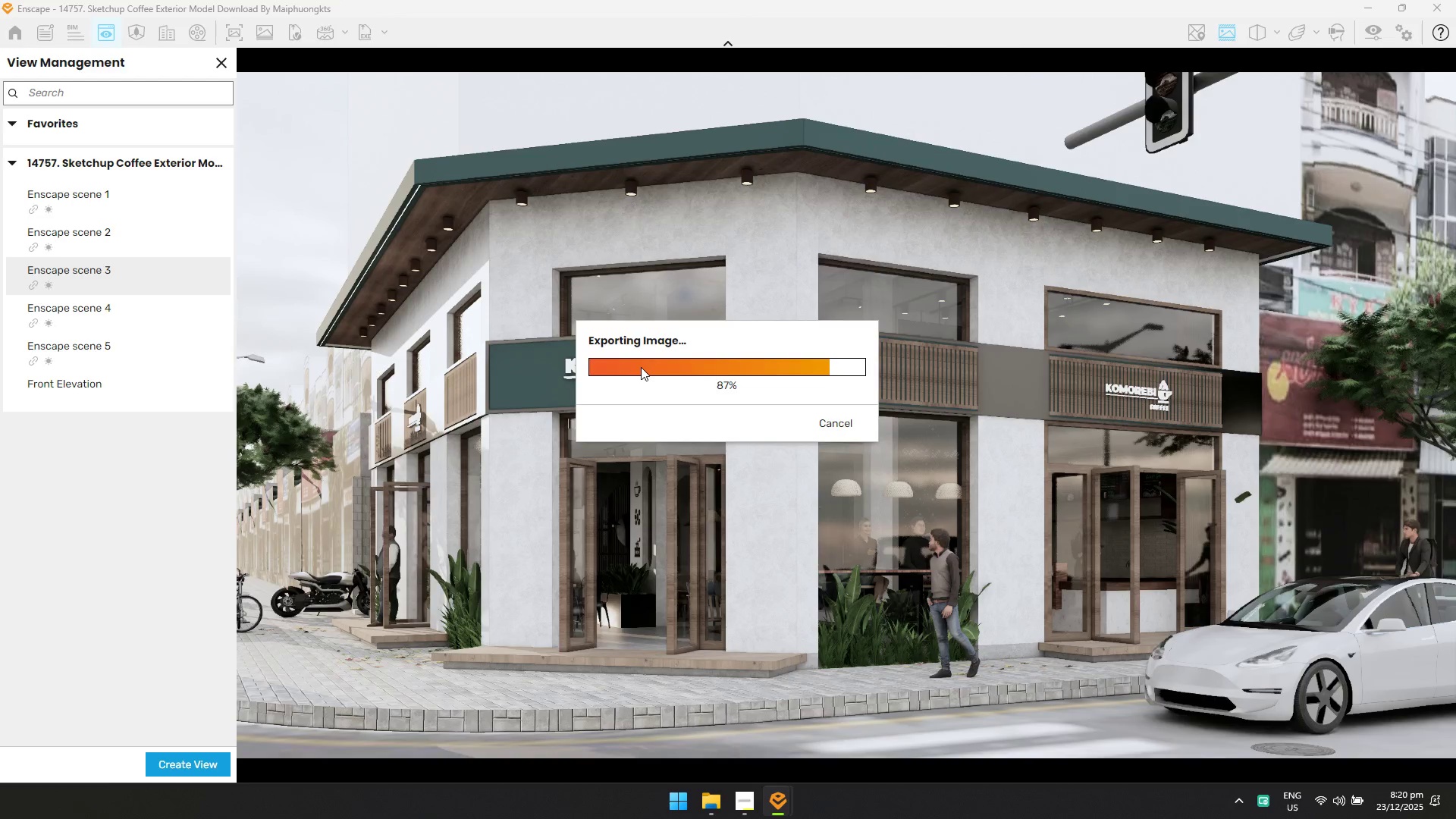 
key(Alt+Tab)
 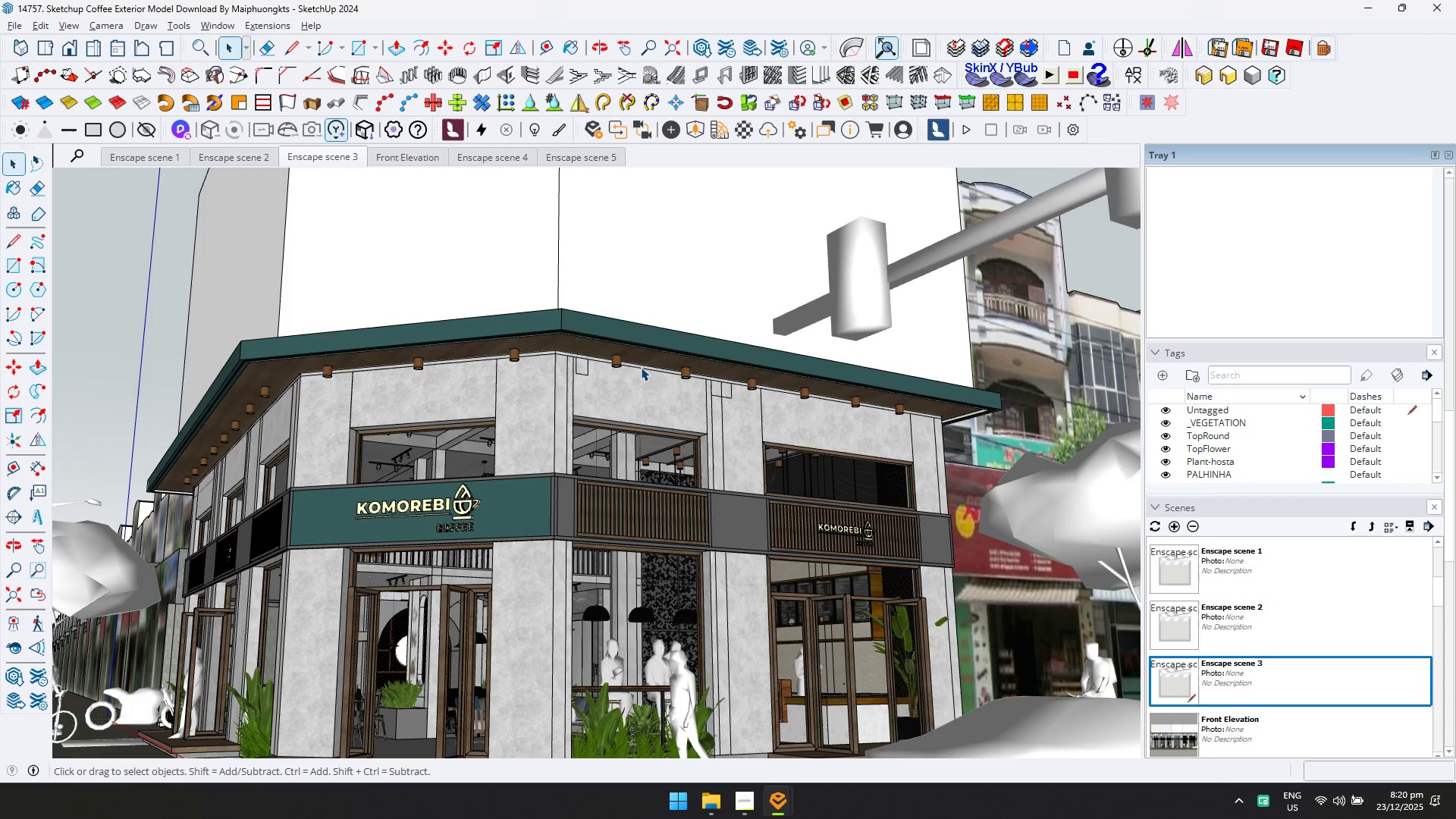 
wait(9.83)
 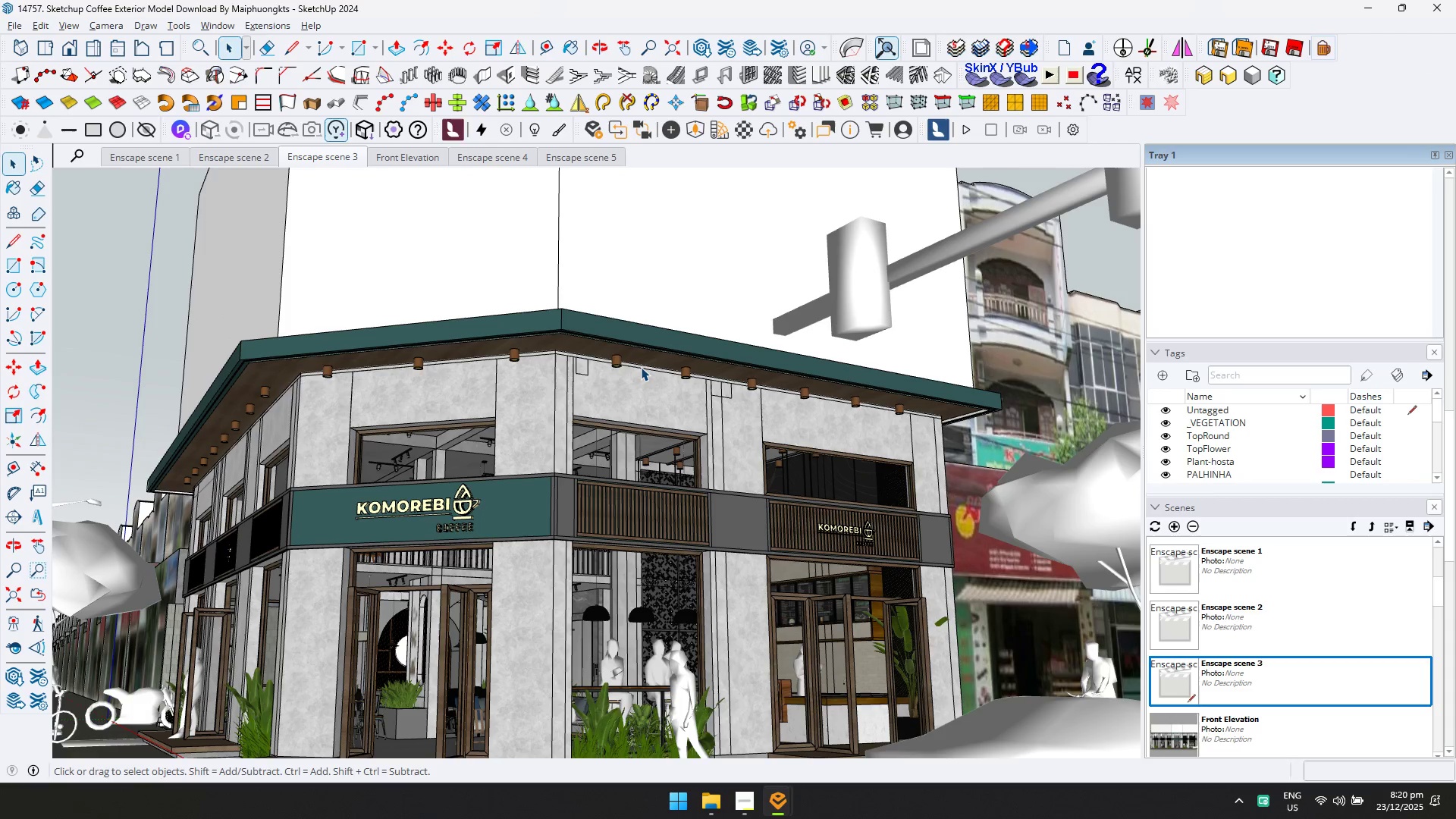 
key(Alt+AltLeft)
 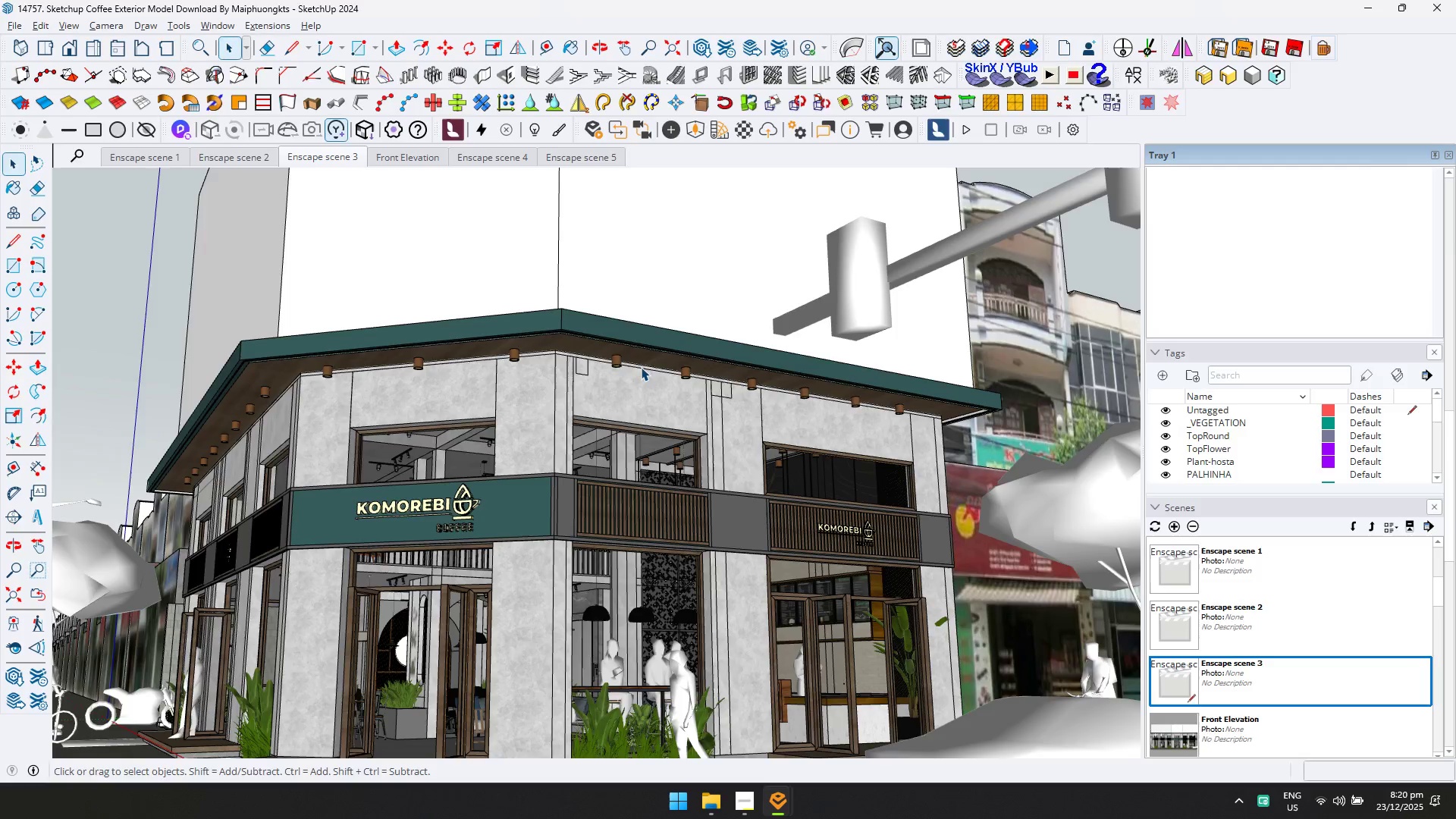 
key(Alt+Tab)
 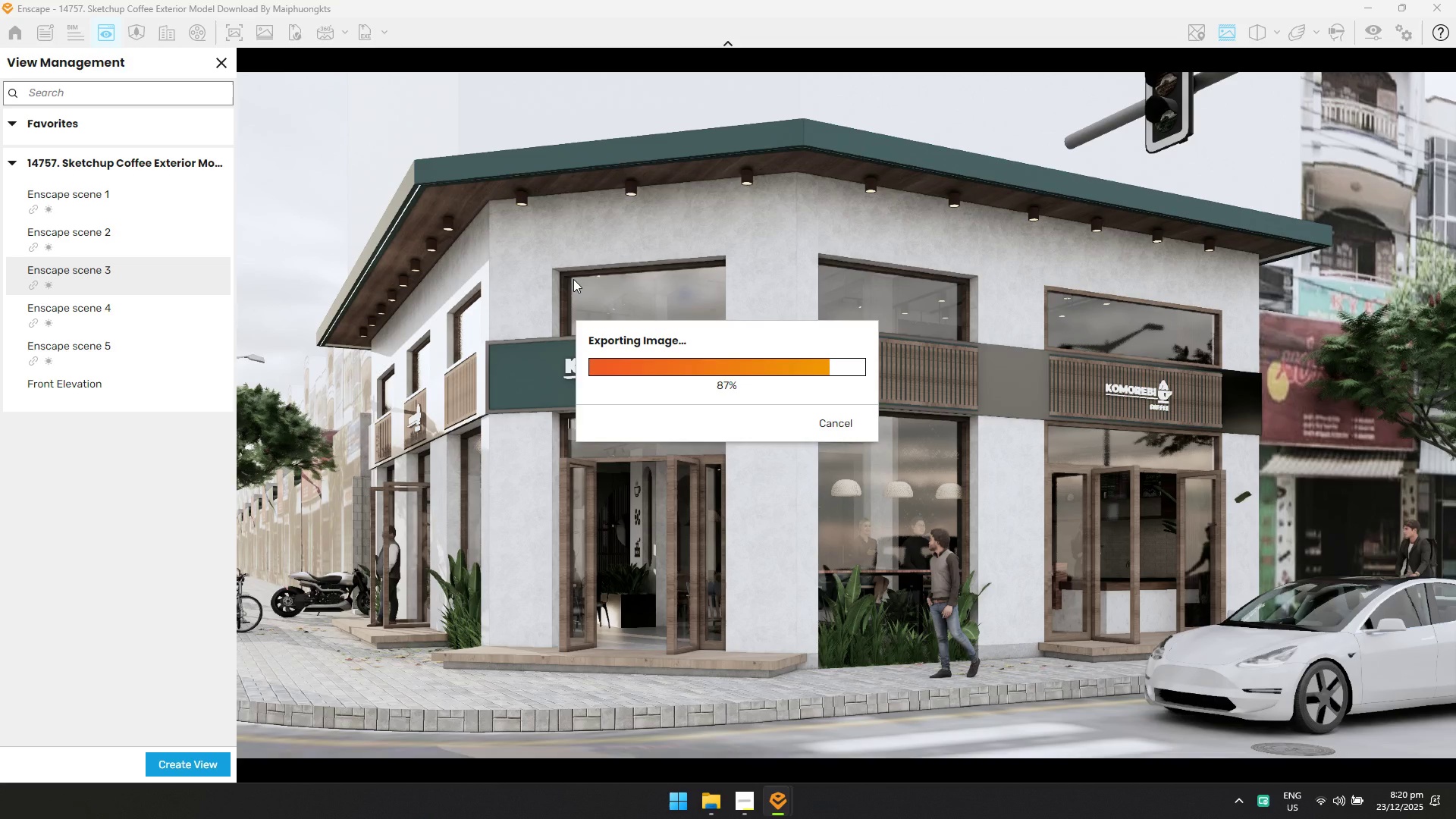 
left_click([834, 419])
 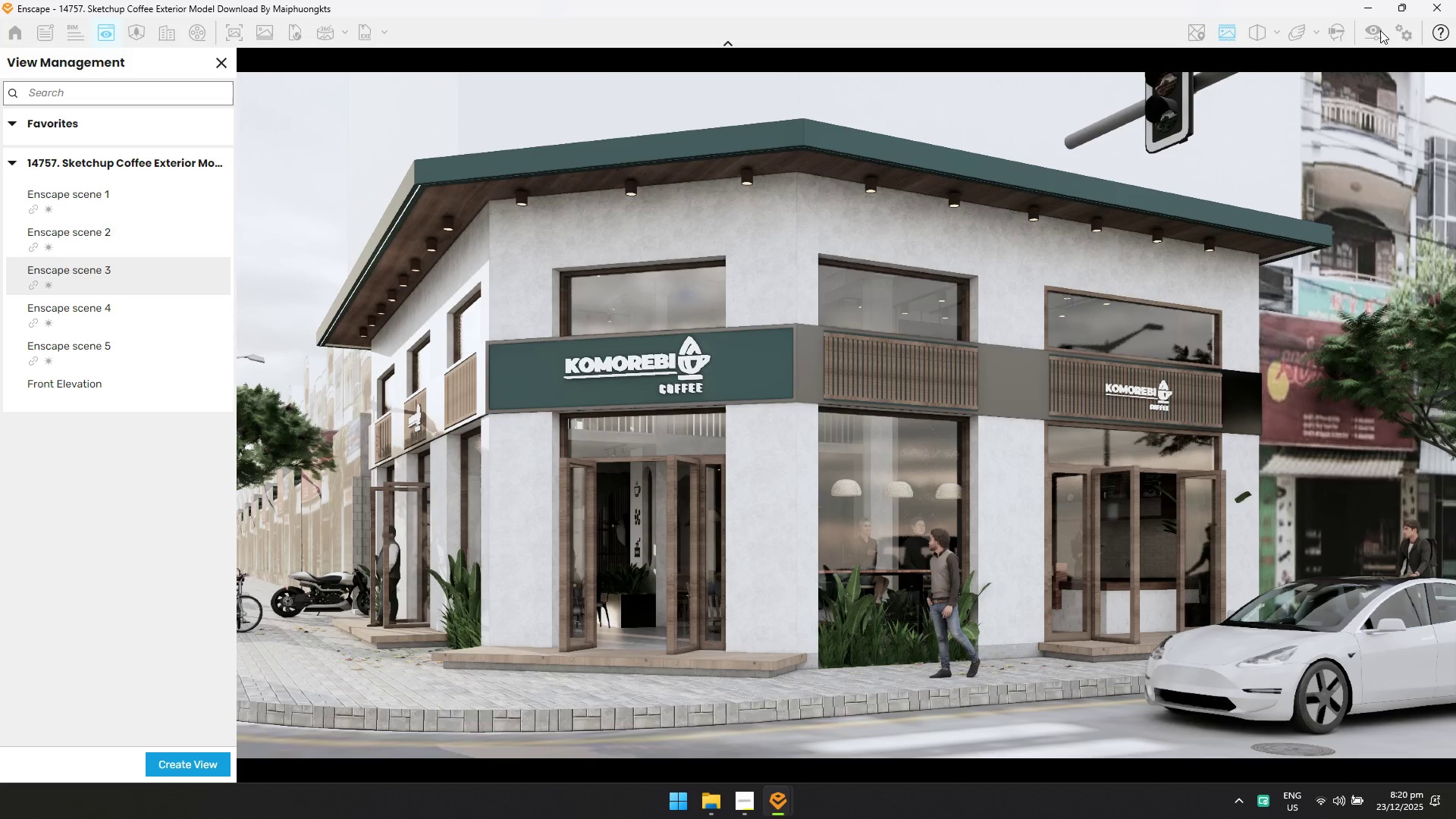 
key(Alt+AltLeft)
 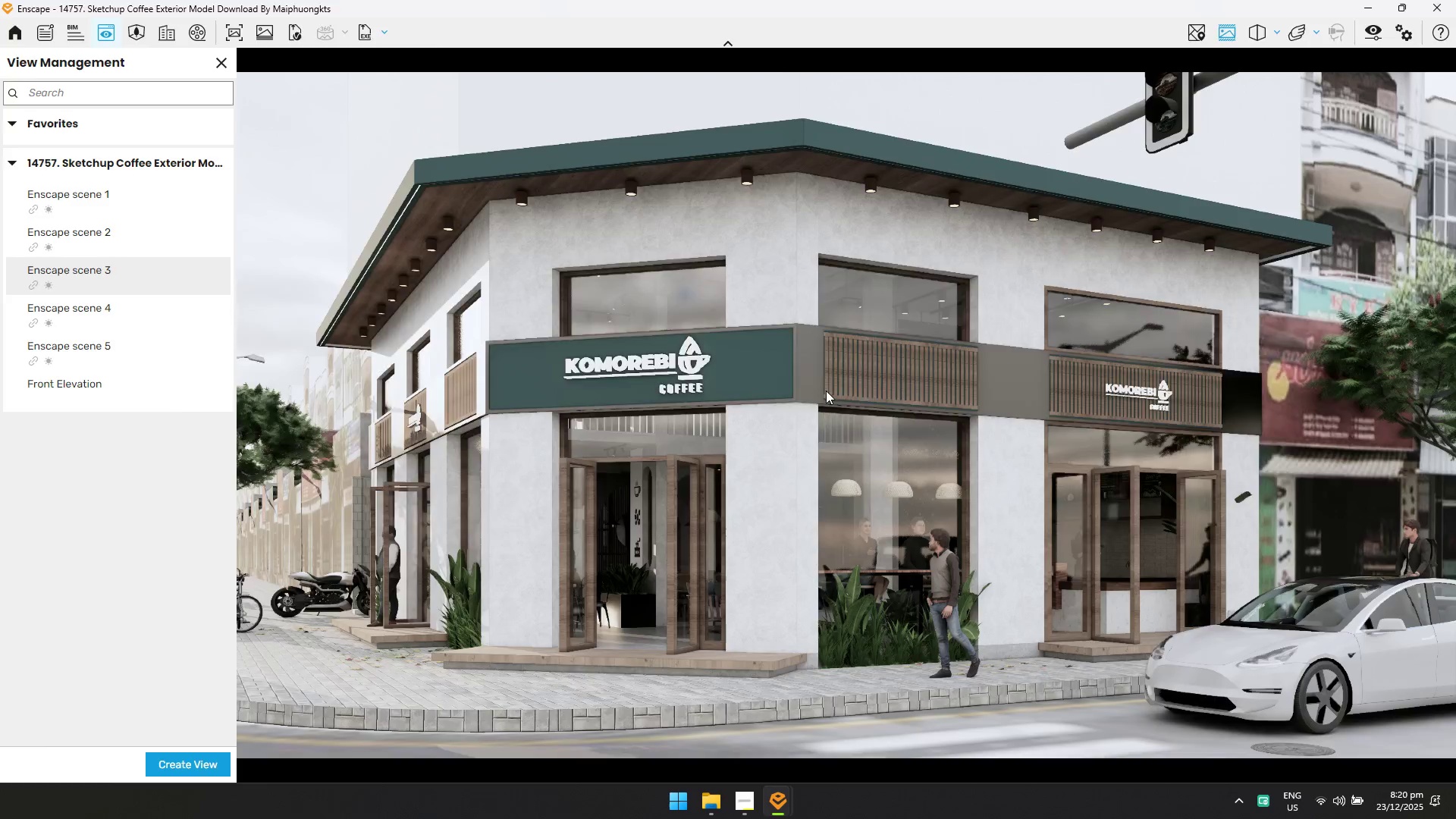 
key(Alt+Tab)
 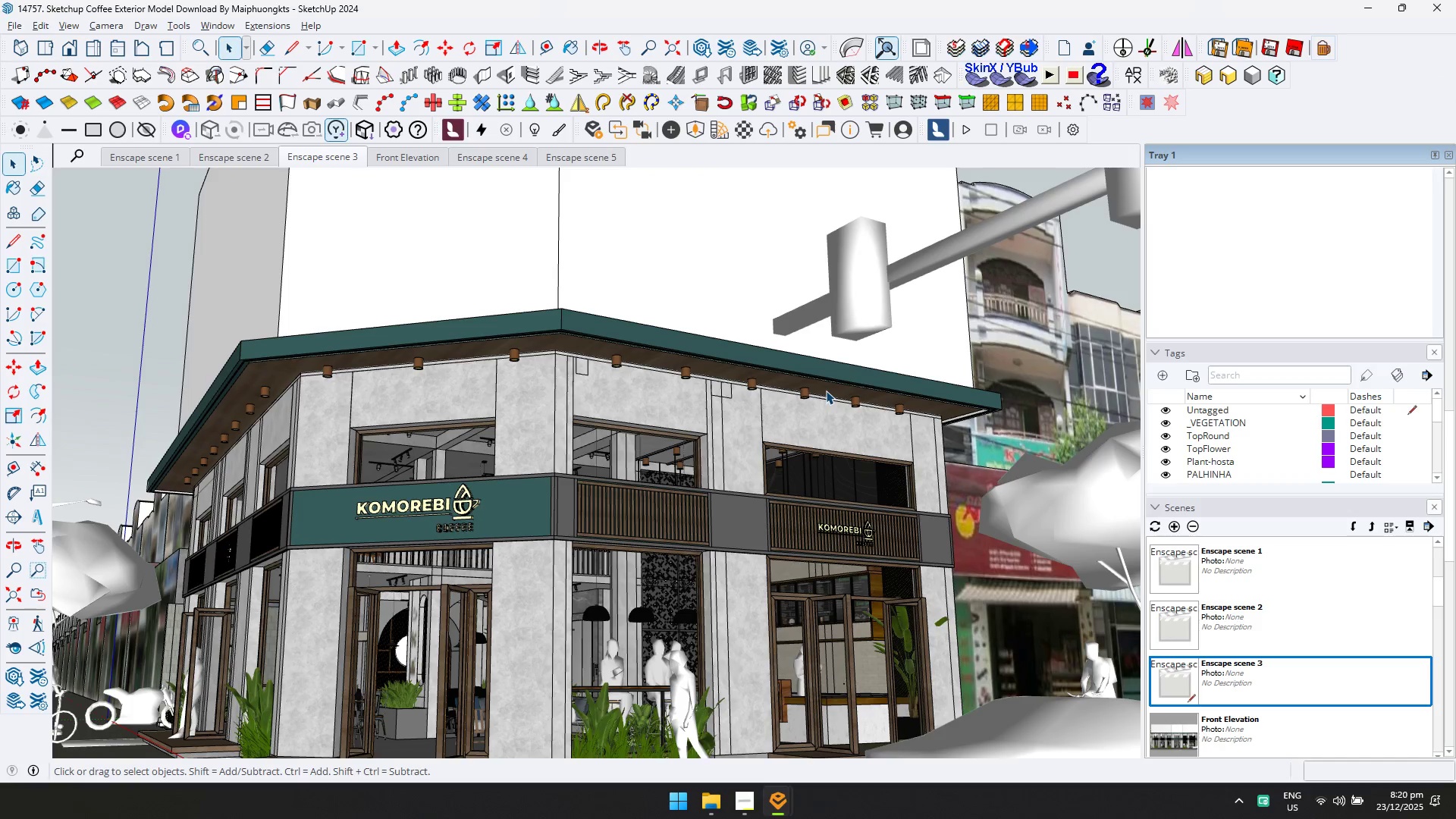 
key(Alt+AltLeft)
 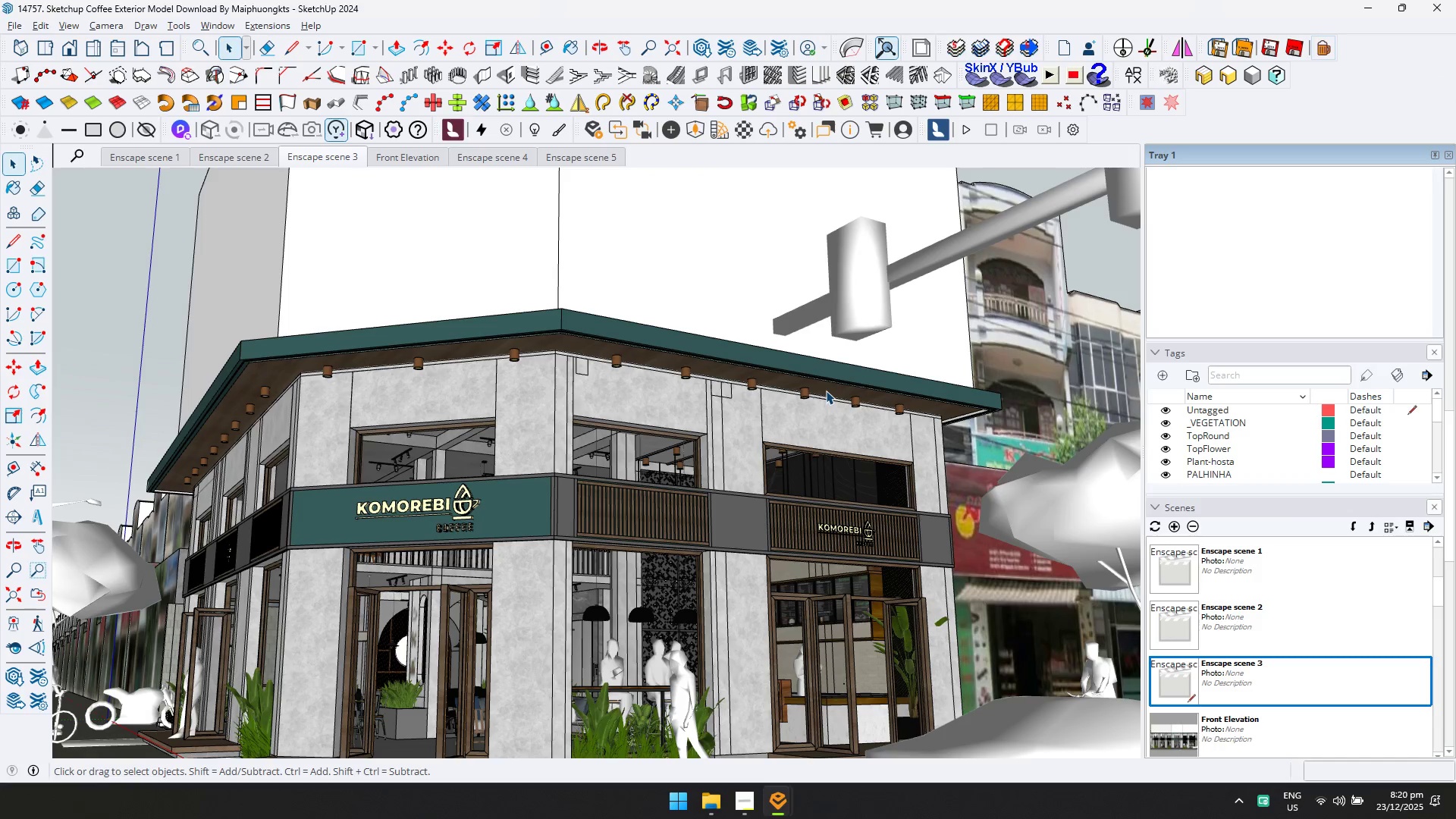 
key(Alt+Tab)
 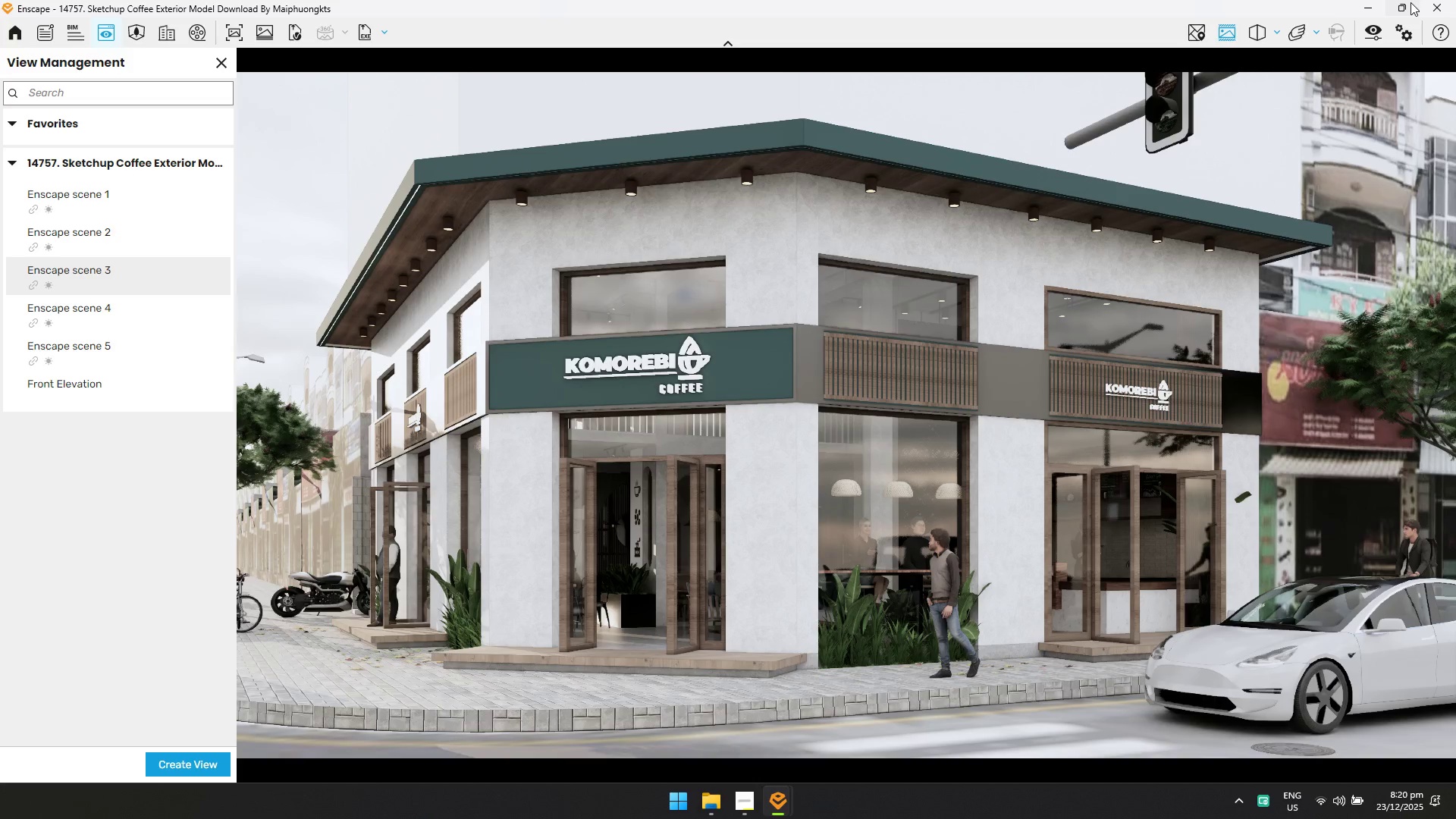 
left_click([1376, 30])
 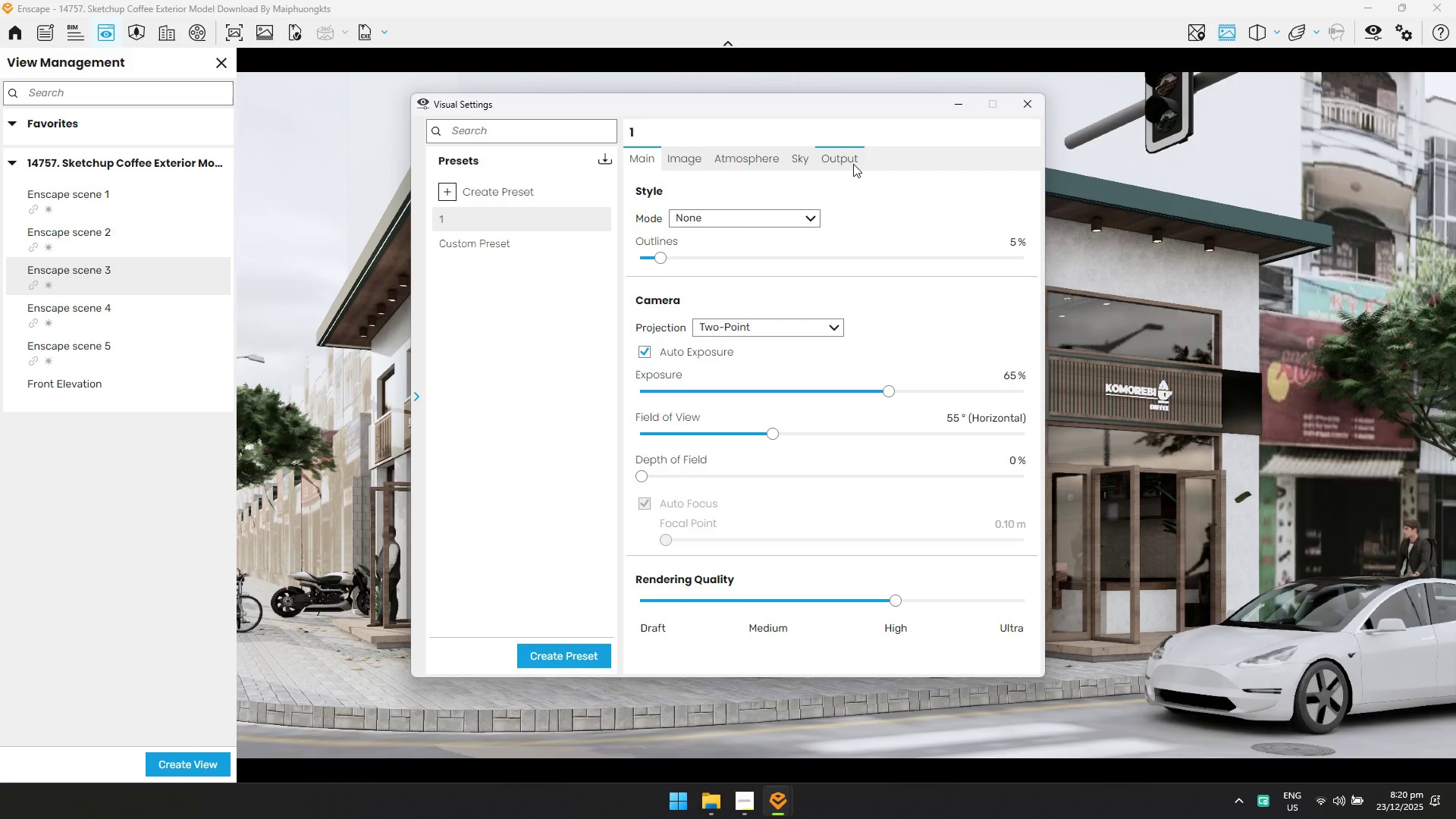 
double_click([749, 213])
 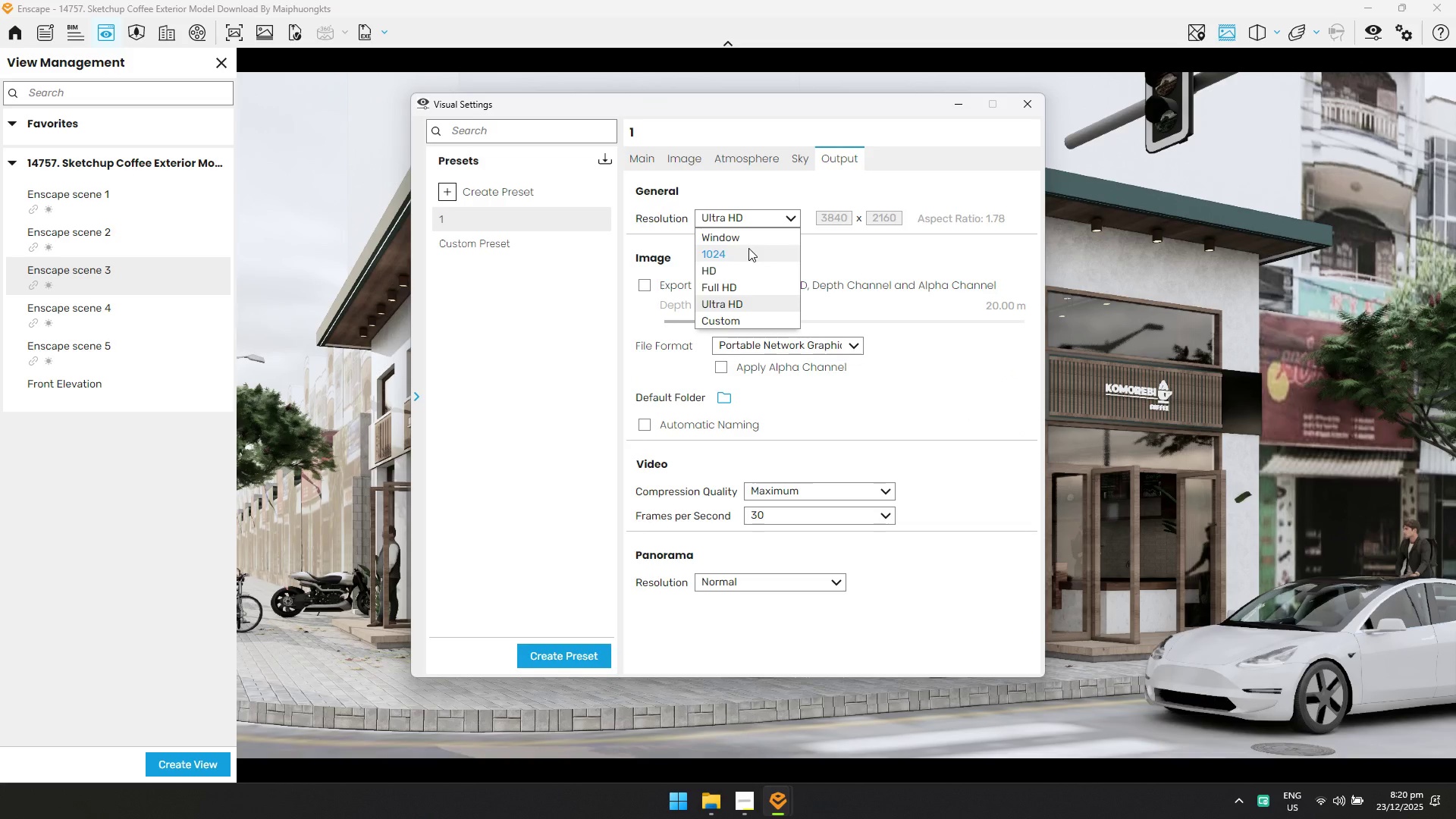 
left_click([744, 285])
 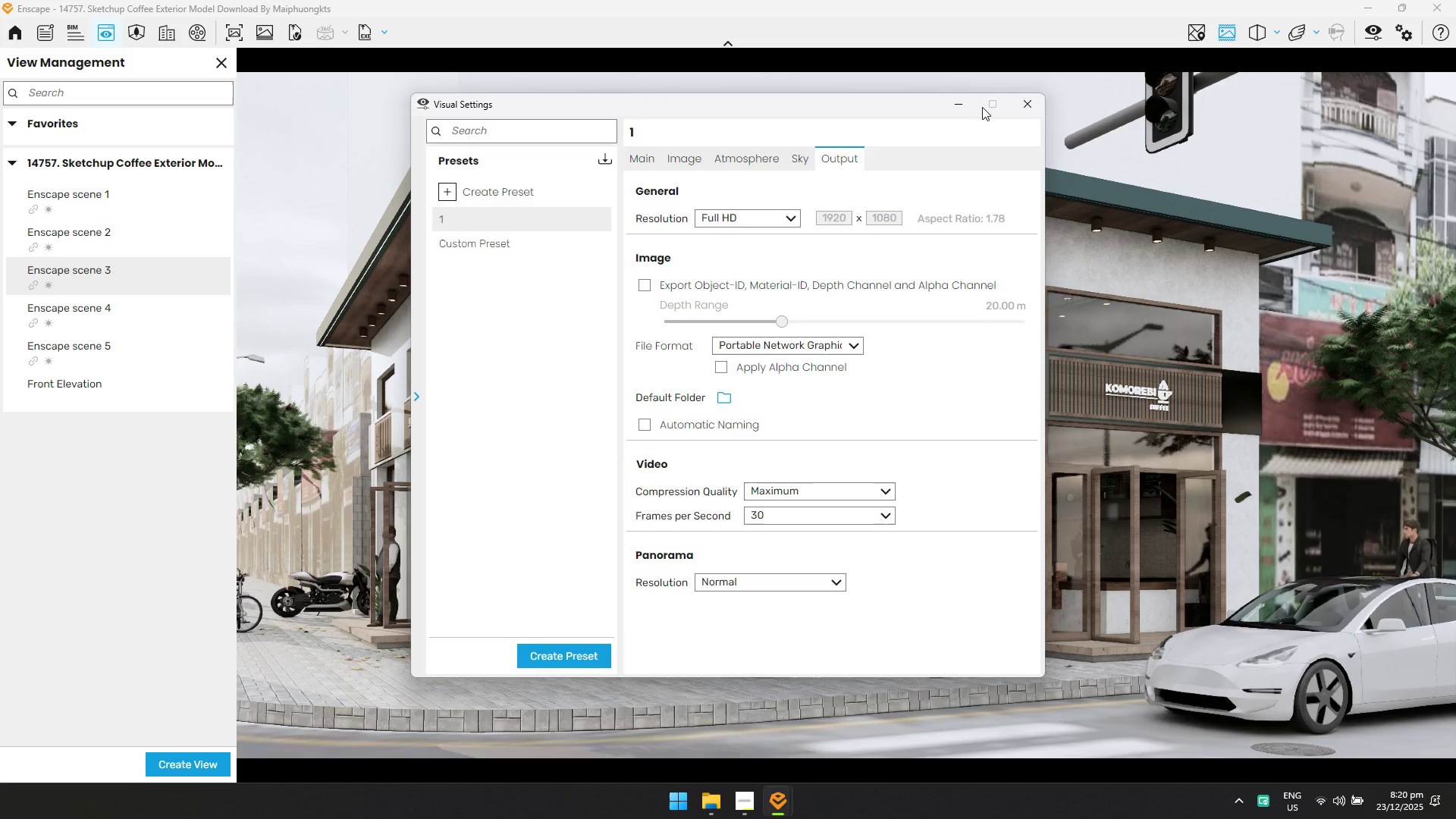 
left_click([1026, 97])
 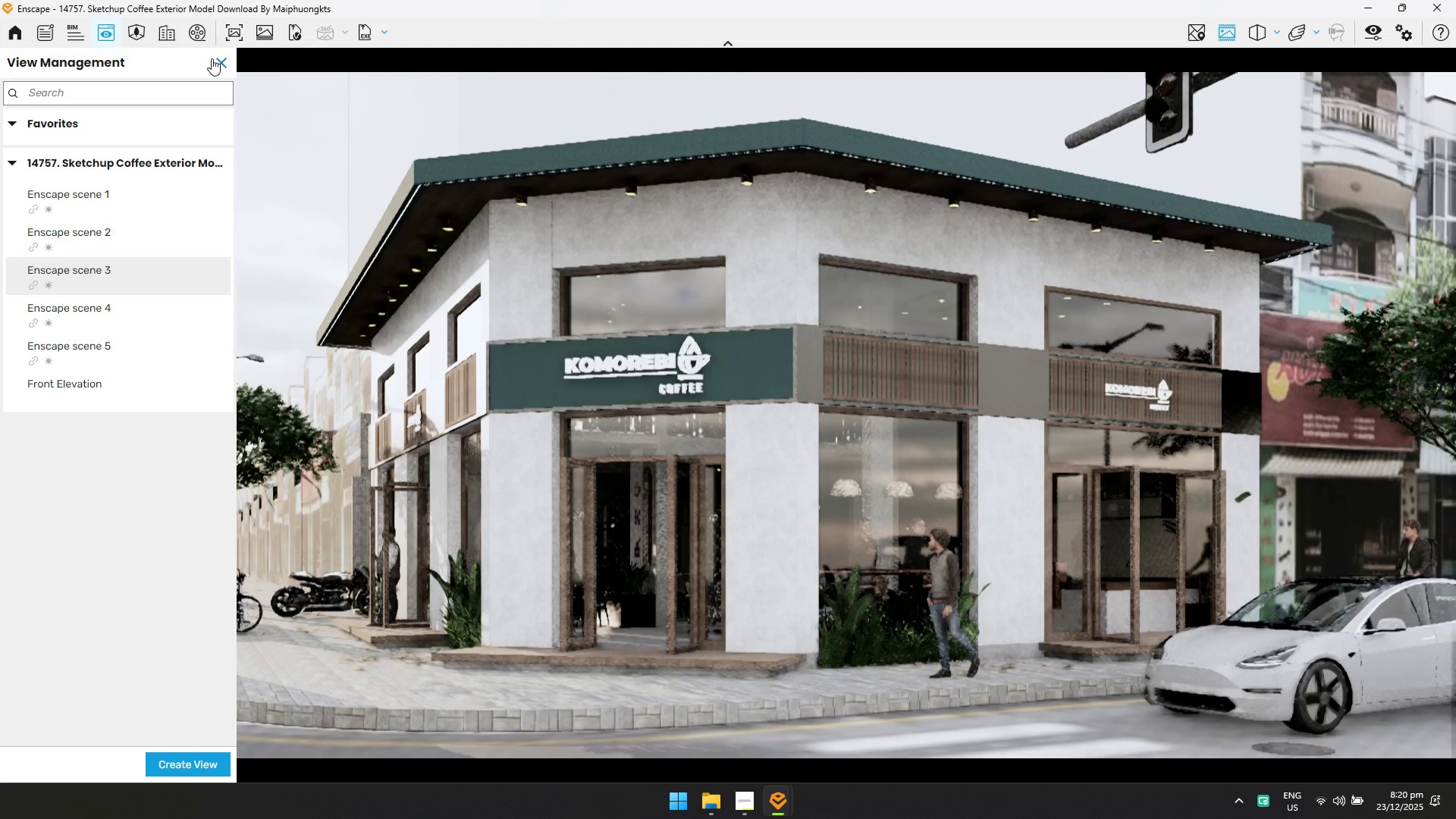 
left_click([236, 30])
 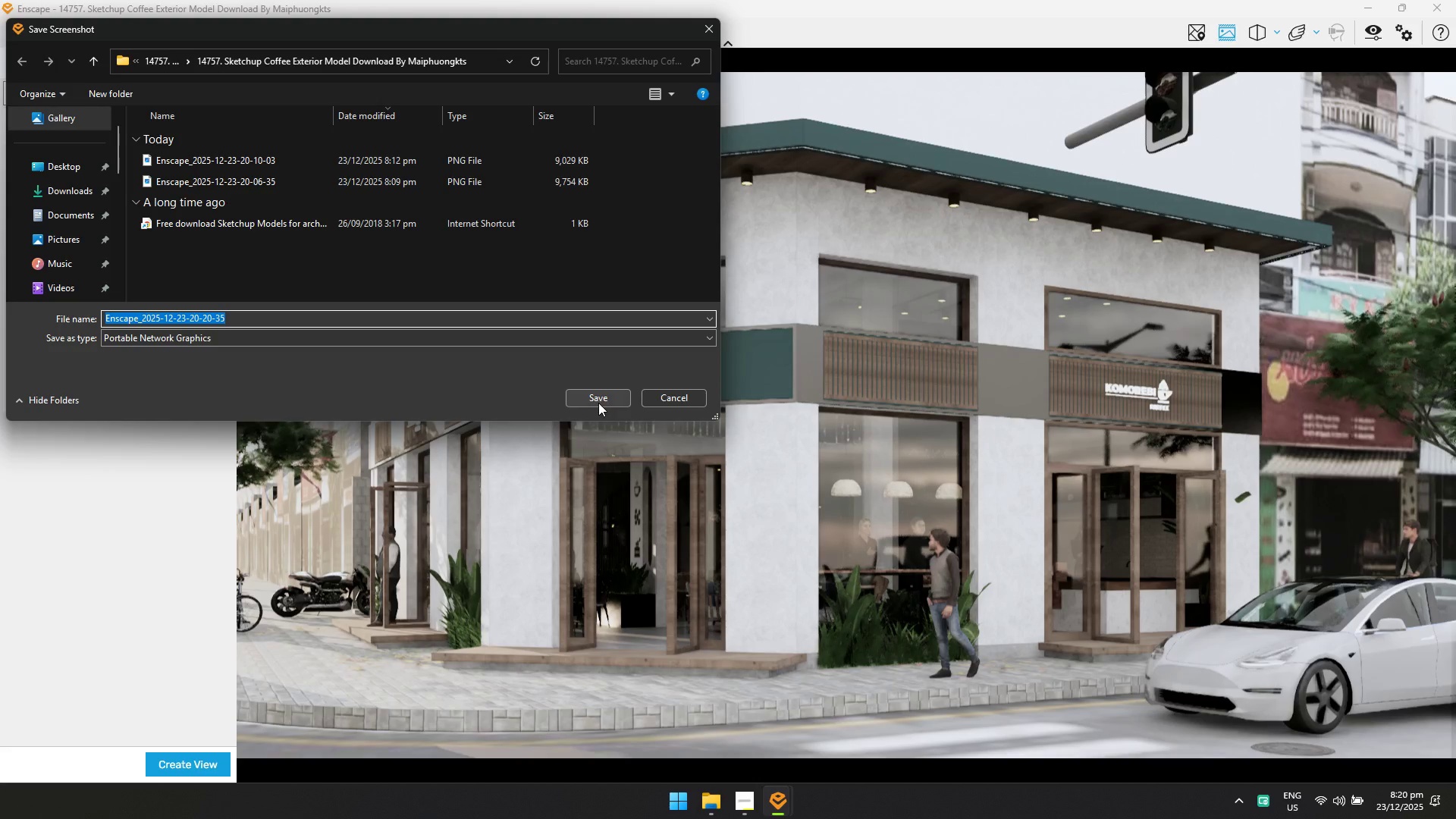 
left_click([603, 397])
 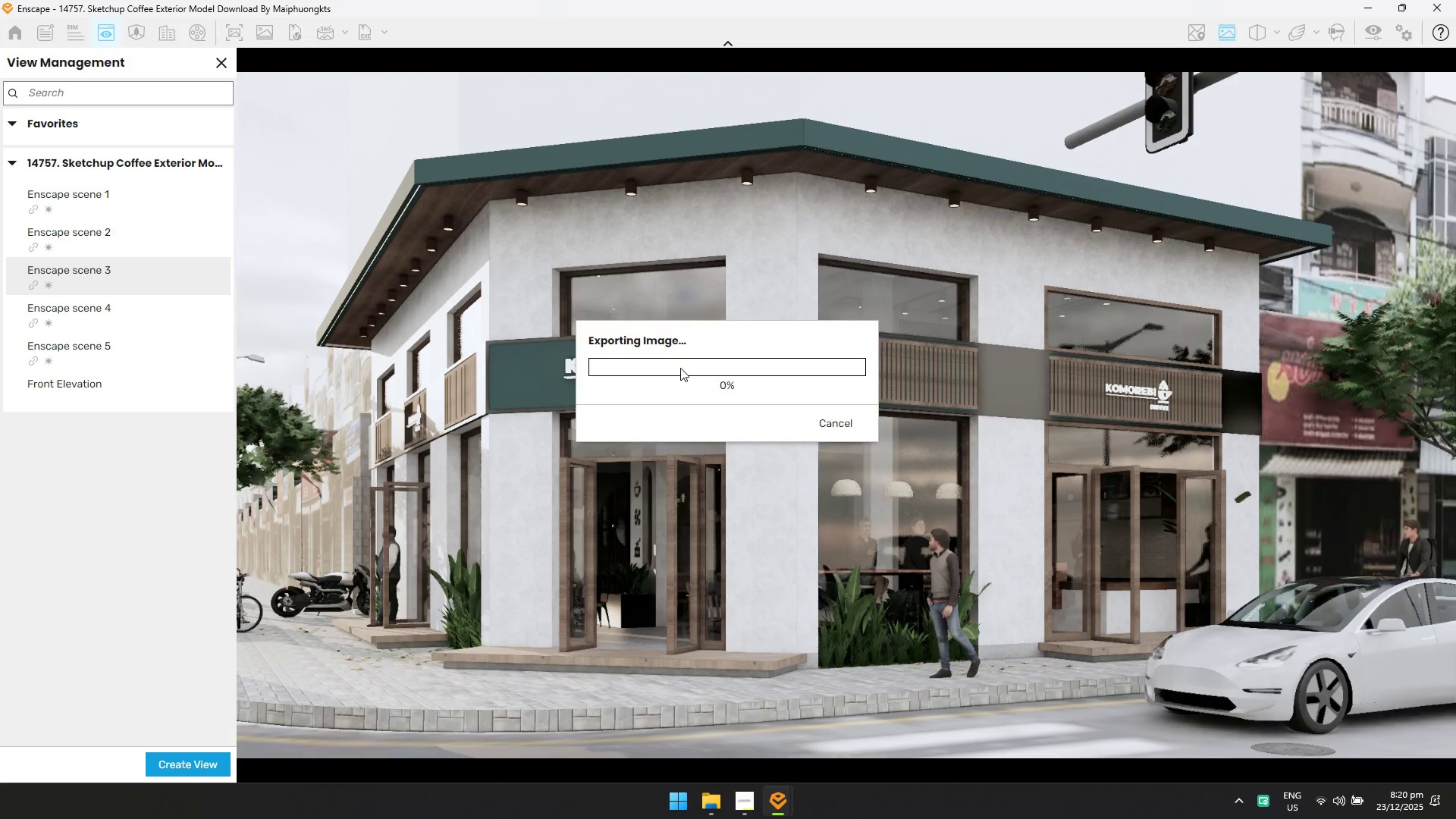 
wait(13.3)
 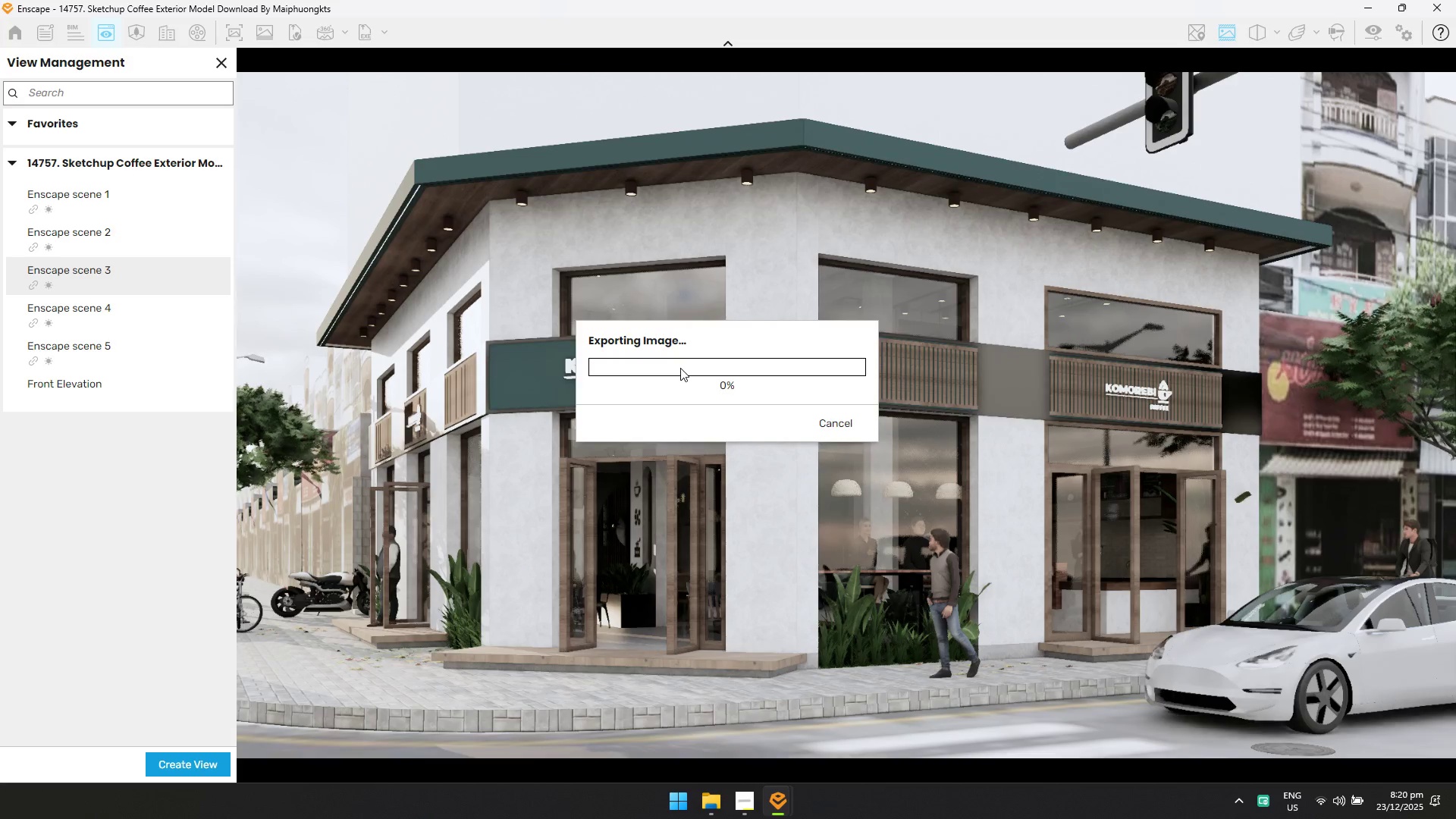 
left_click([751, 807])